 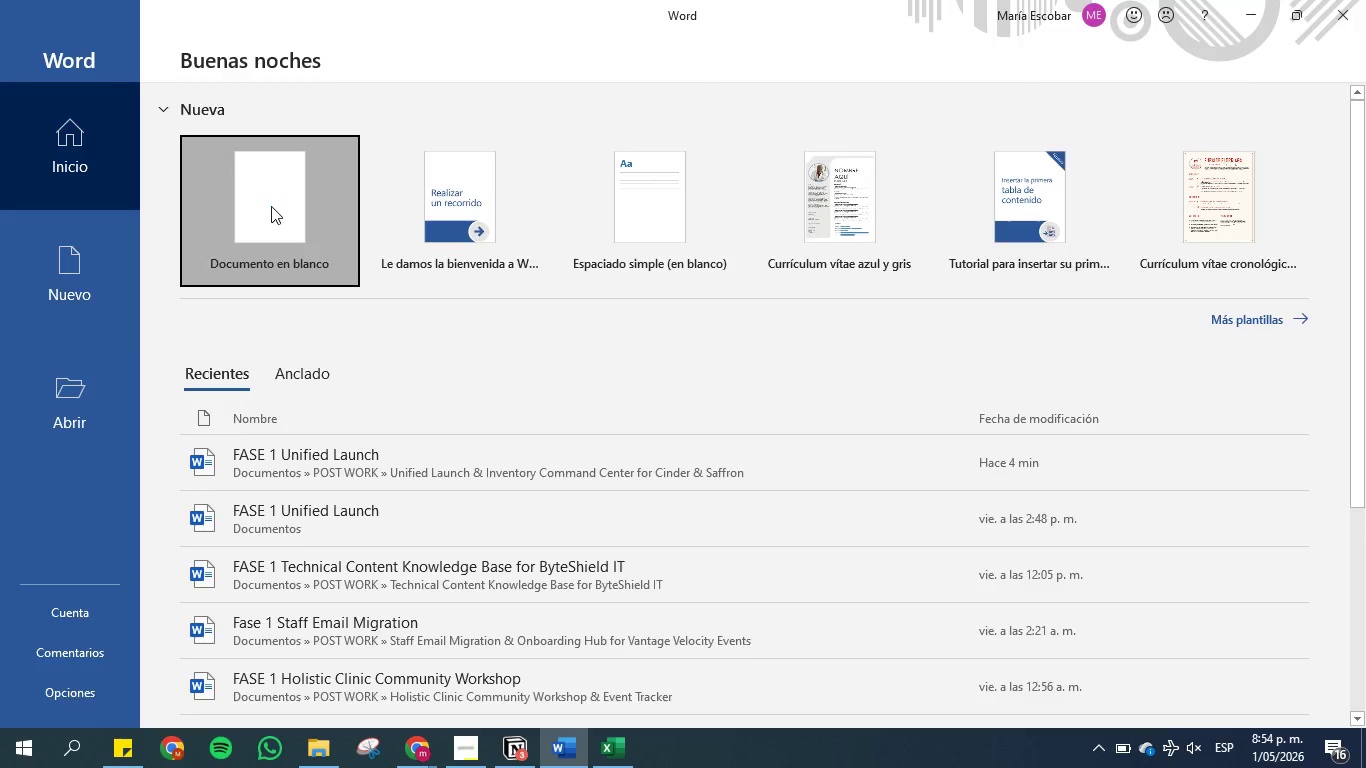 
left_click([541, 312])
 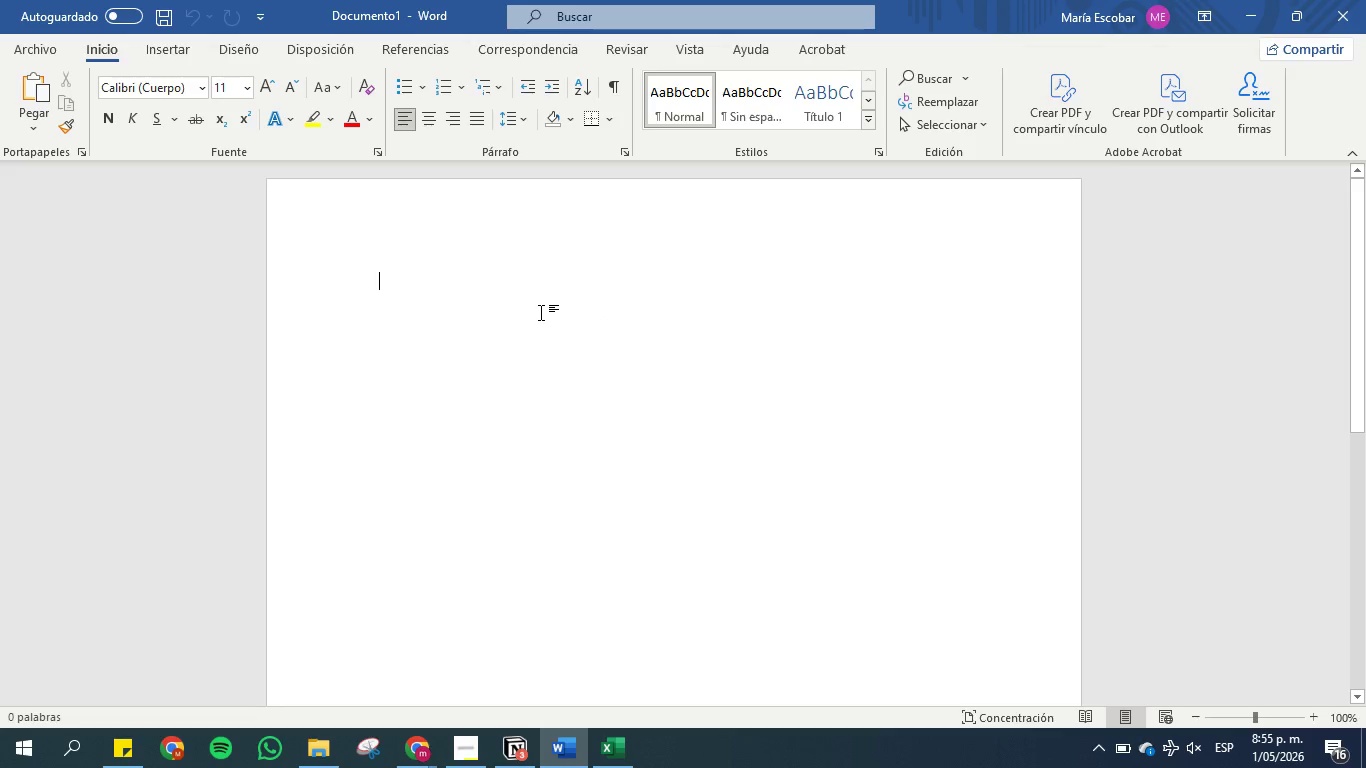 
key(Control+V)
 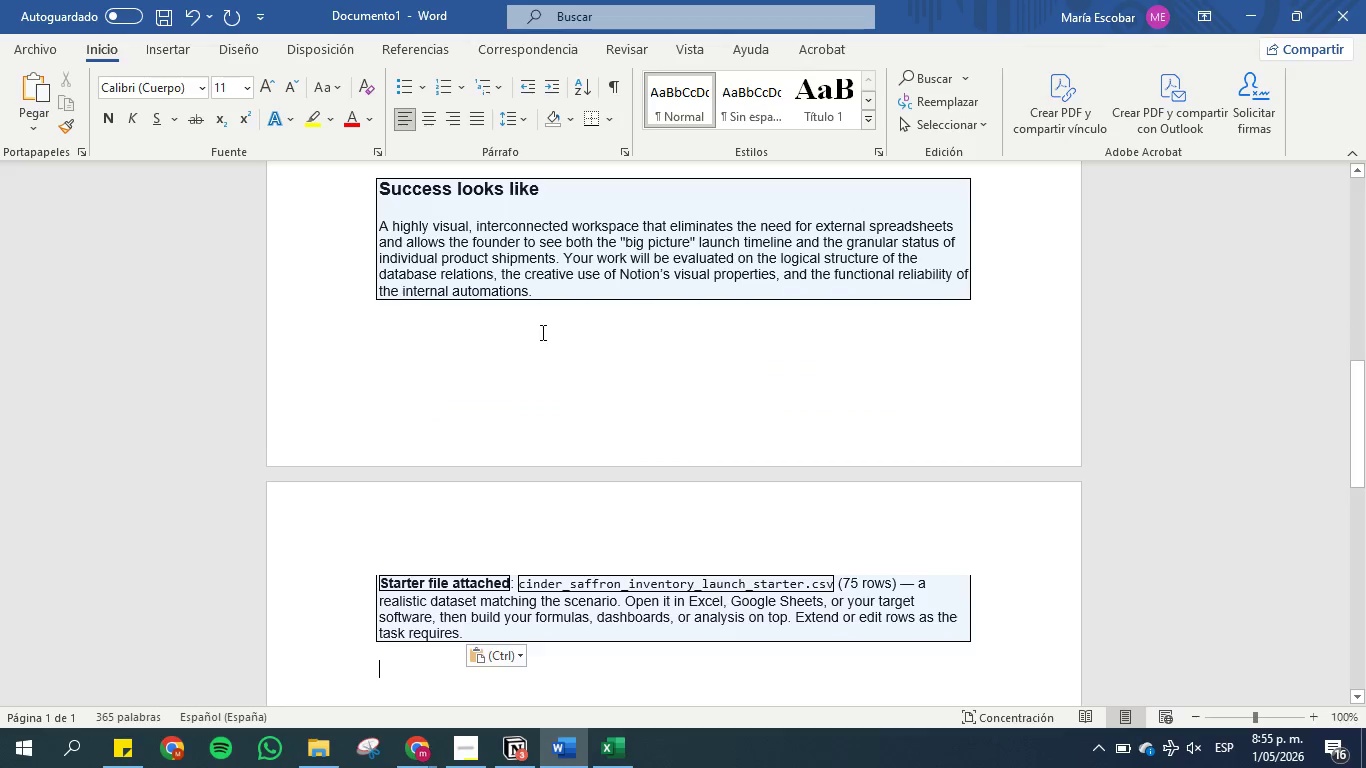 
scroll: coordinate [591, 415], scroll_direction: up, amount: 24.0
 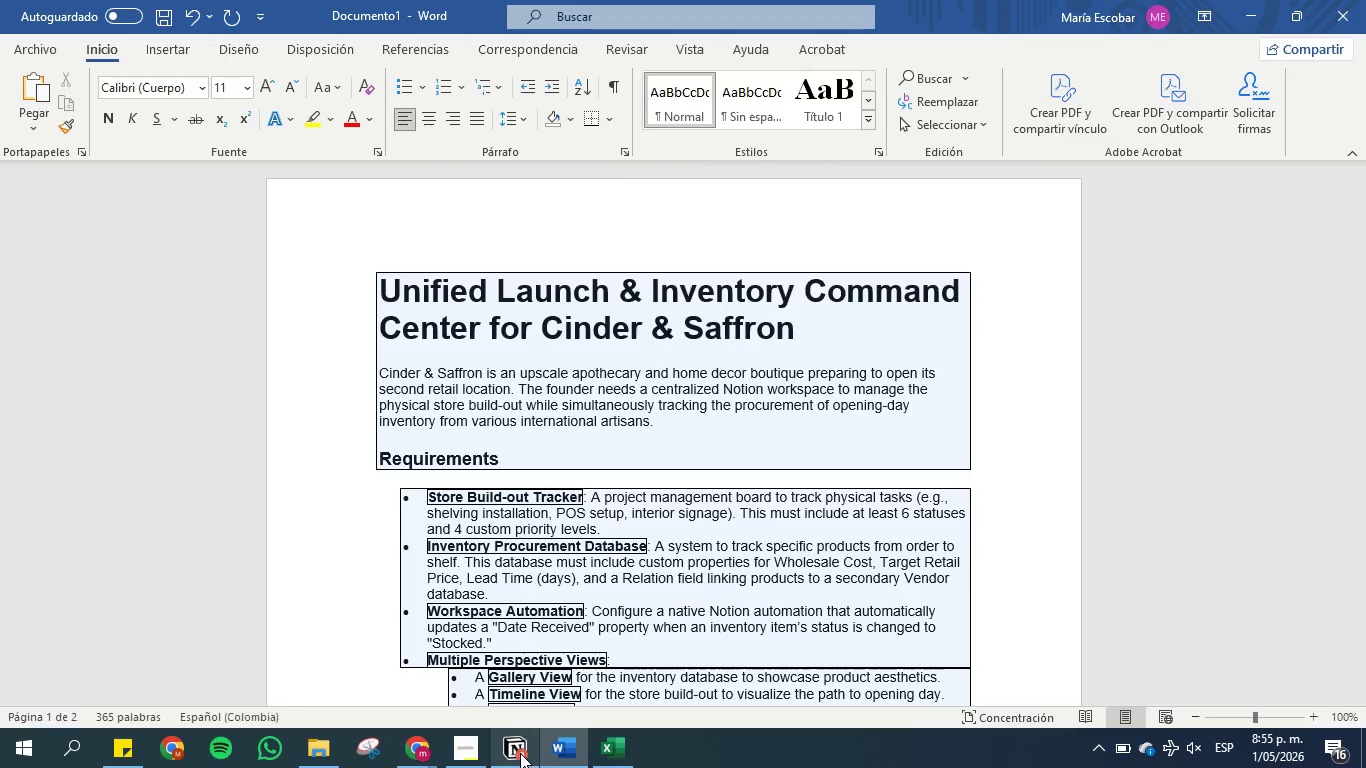 
left_click([518, 753])
 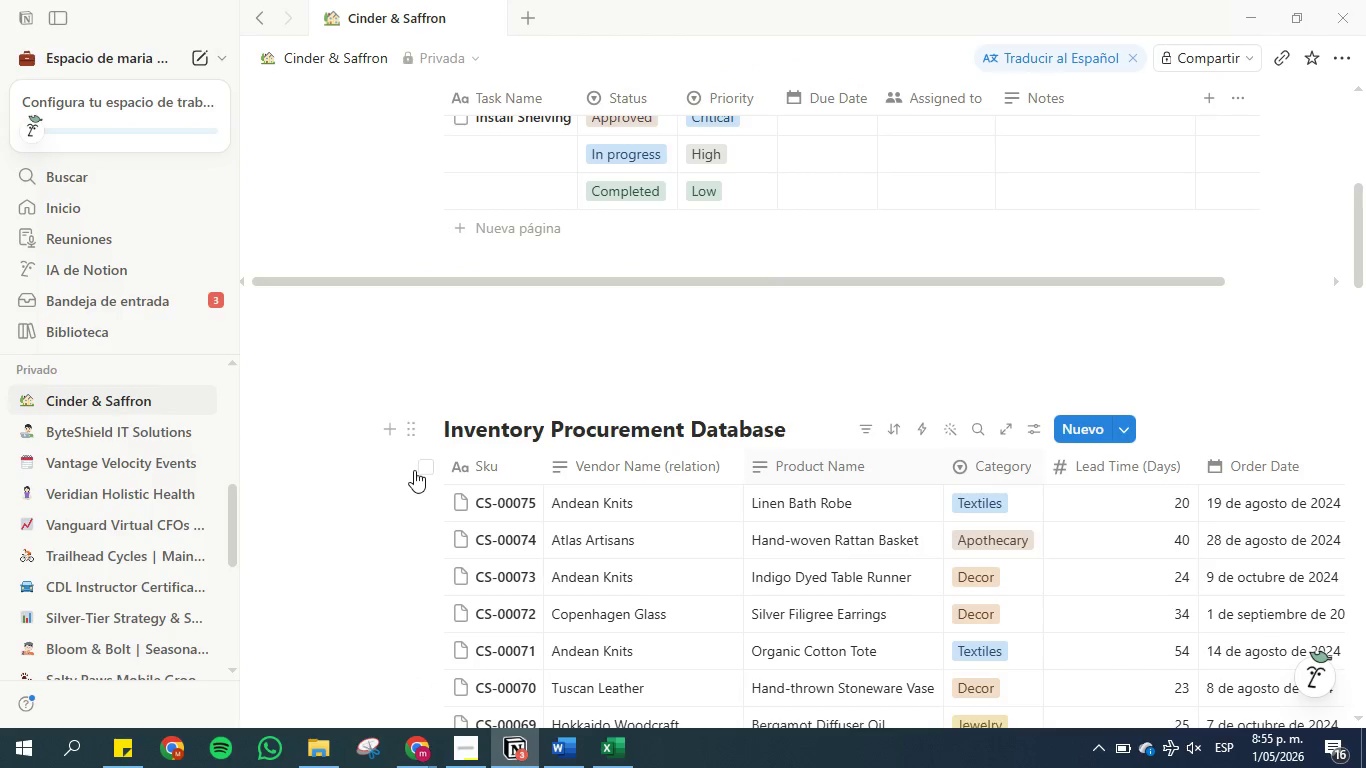 
scroll: coordinate [413, 449], scroll_direction: up, amount: 2.0
 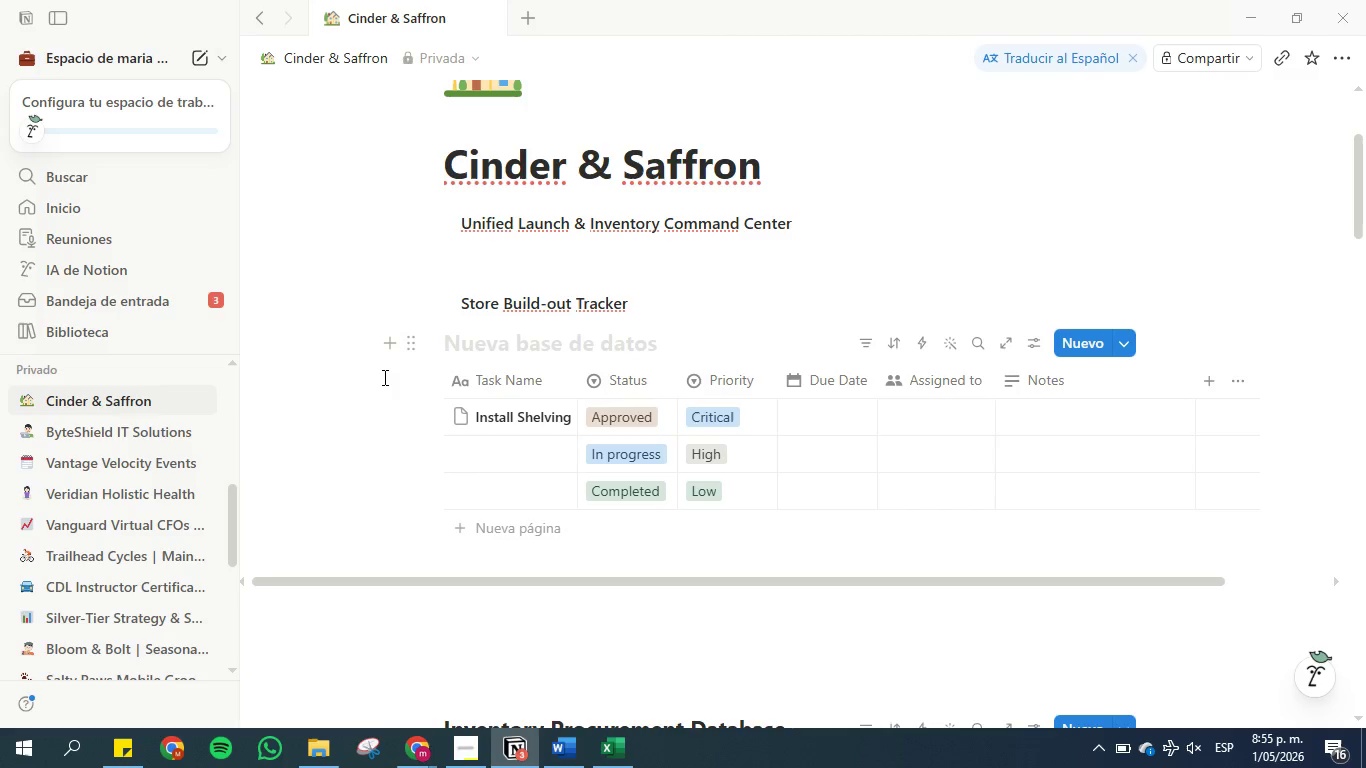 
wait(19.98)
 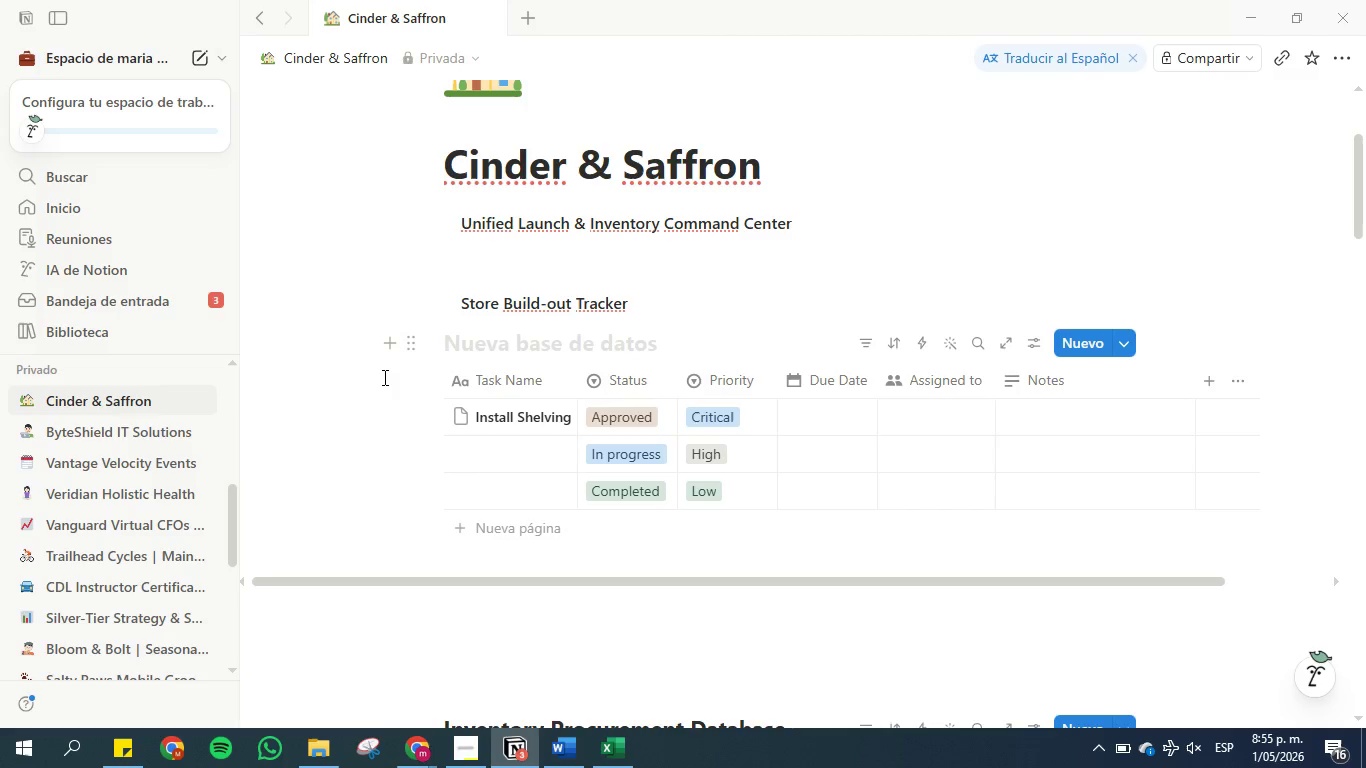 
scroll: coordinate [386, 402], scroll_direction: up, amount: 5.0
 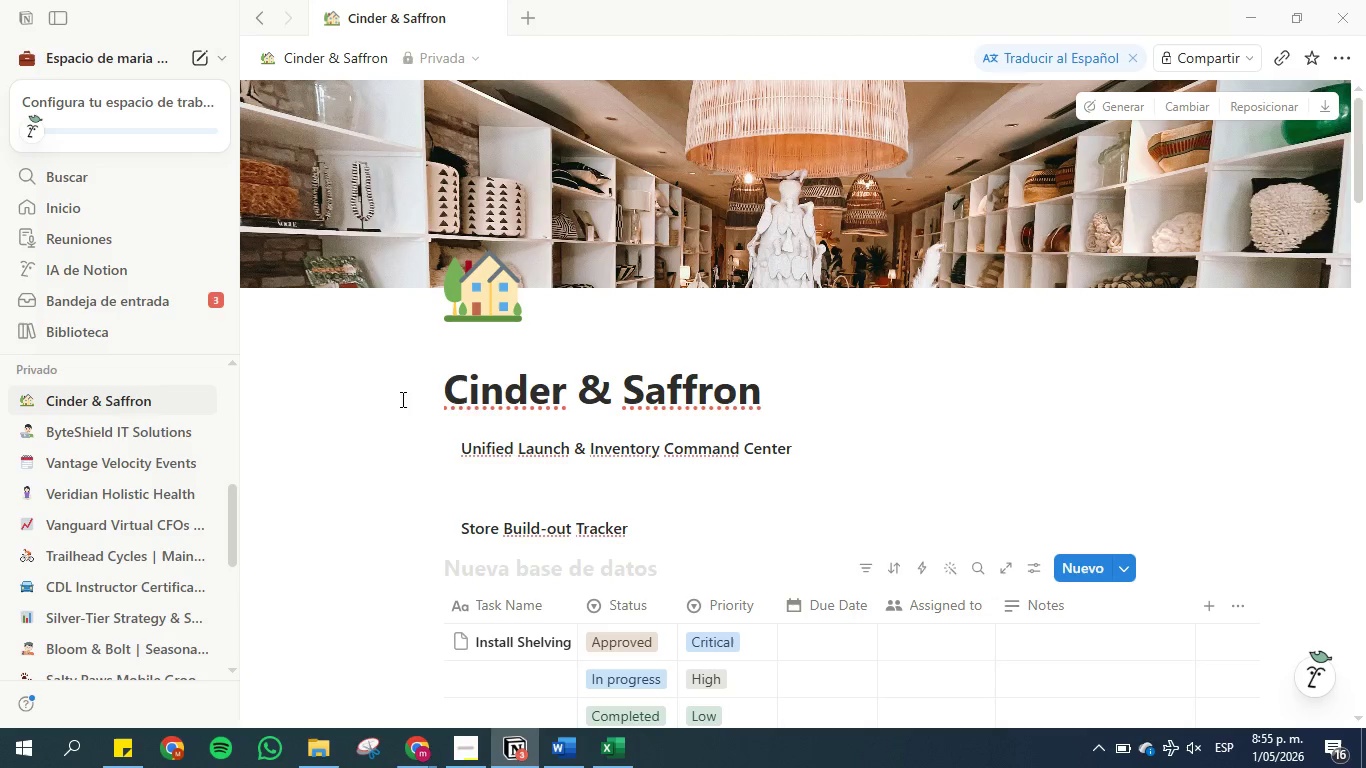 
scroll: coordinate [423, 456], scroll_direction: down, amount: 1.0
 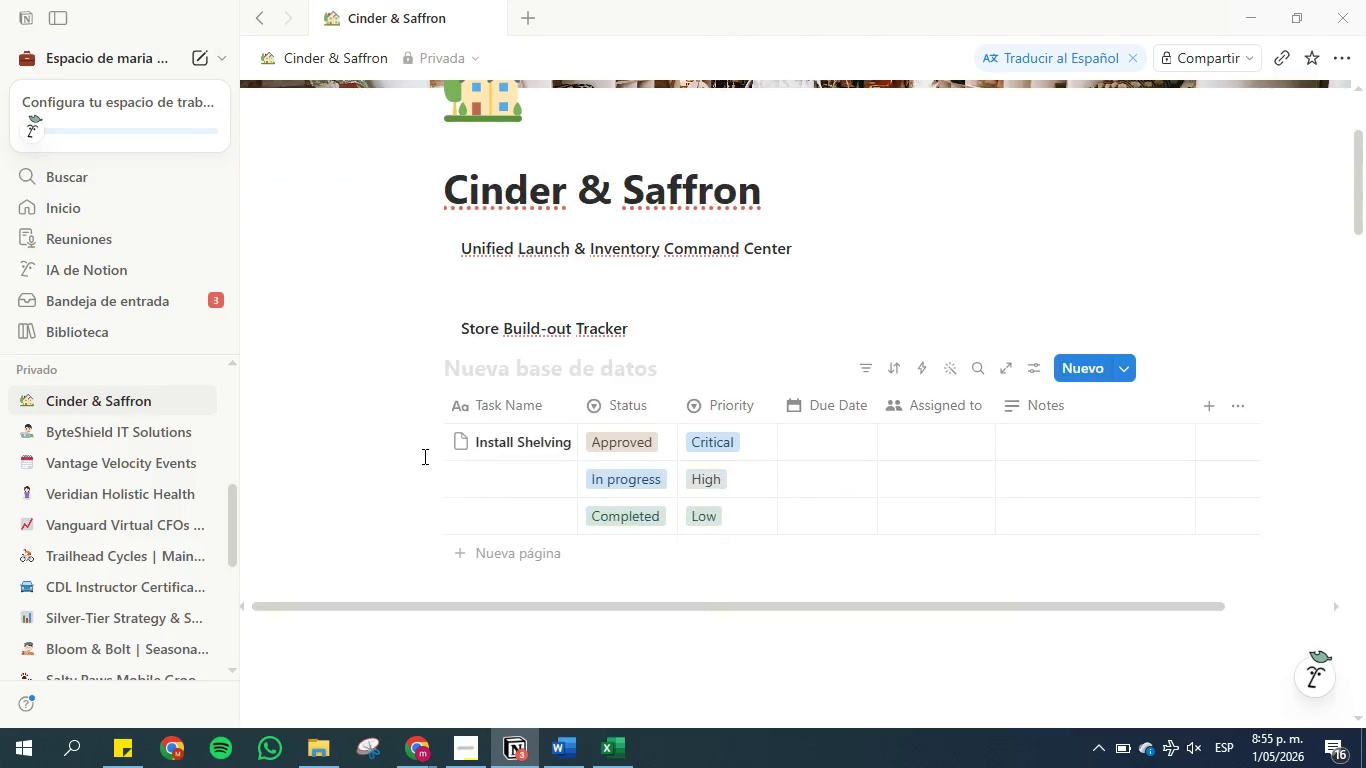 
scroll: coordinate [423, 456], scroll_direction: up, amount: 4.0
 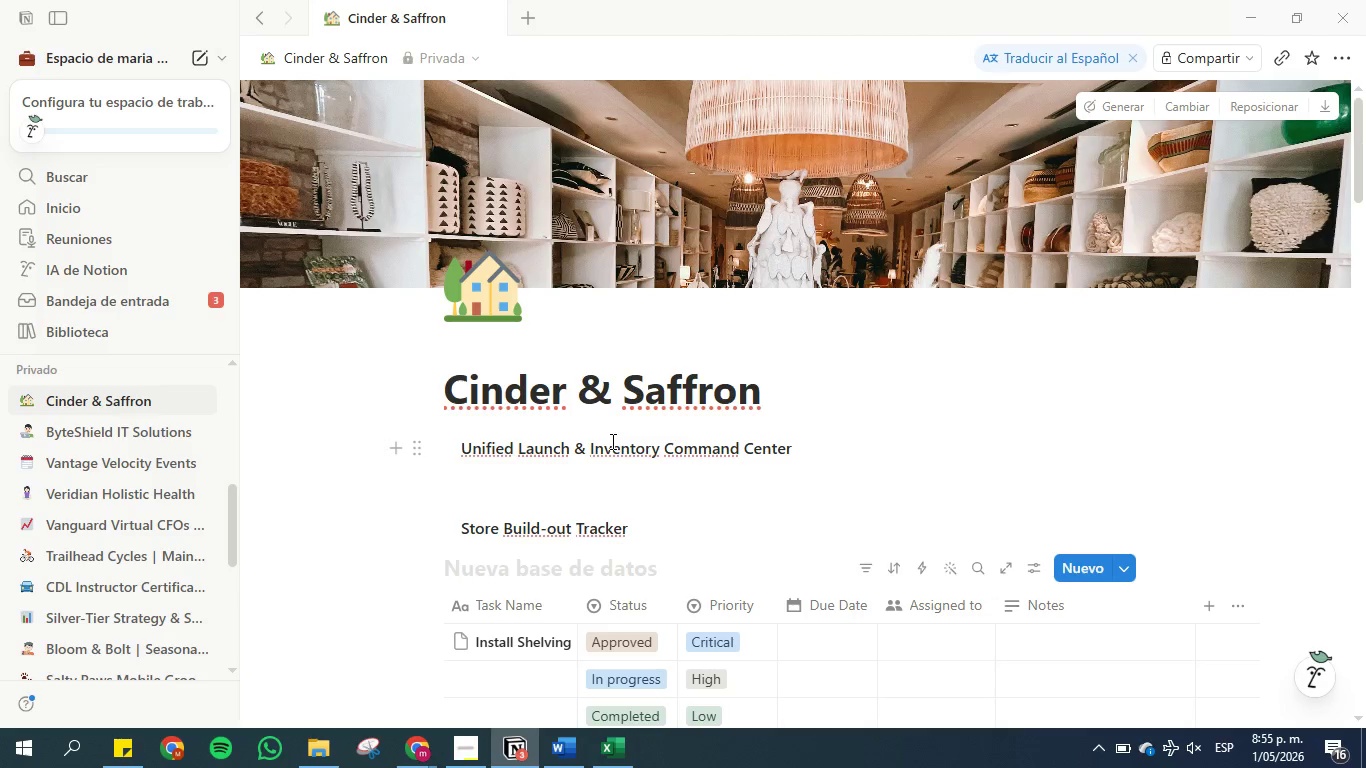 
wait(11.16)
 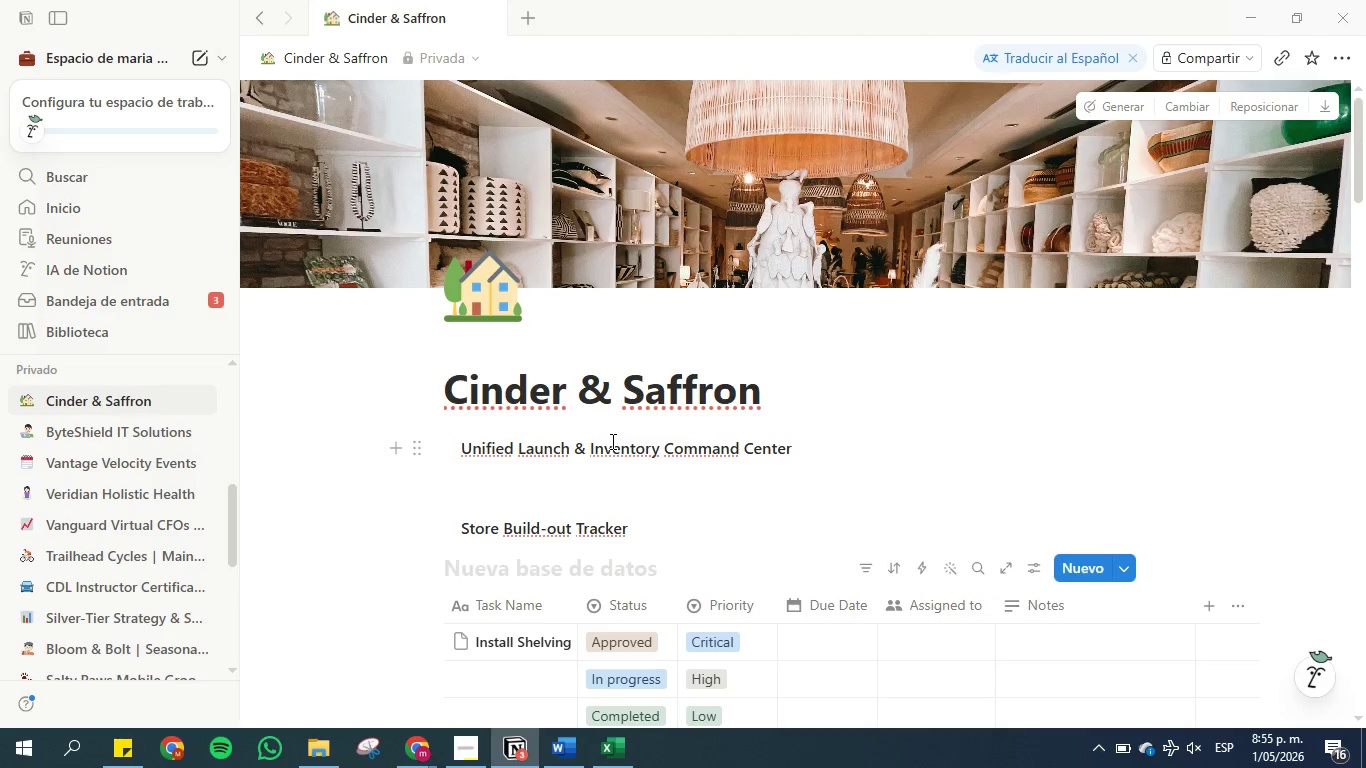 
scroll: coordinate [656, 443], scroll_direction: down, amount: 1.0
 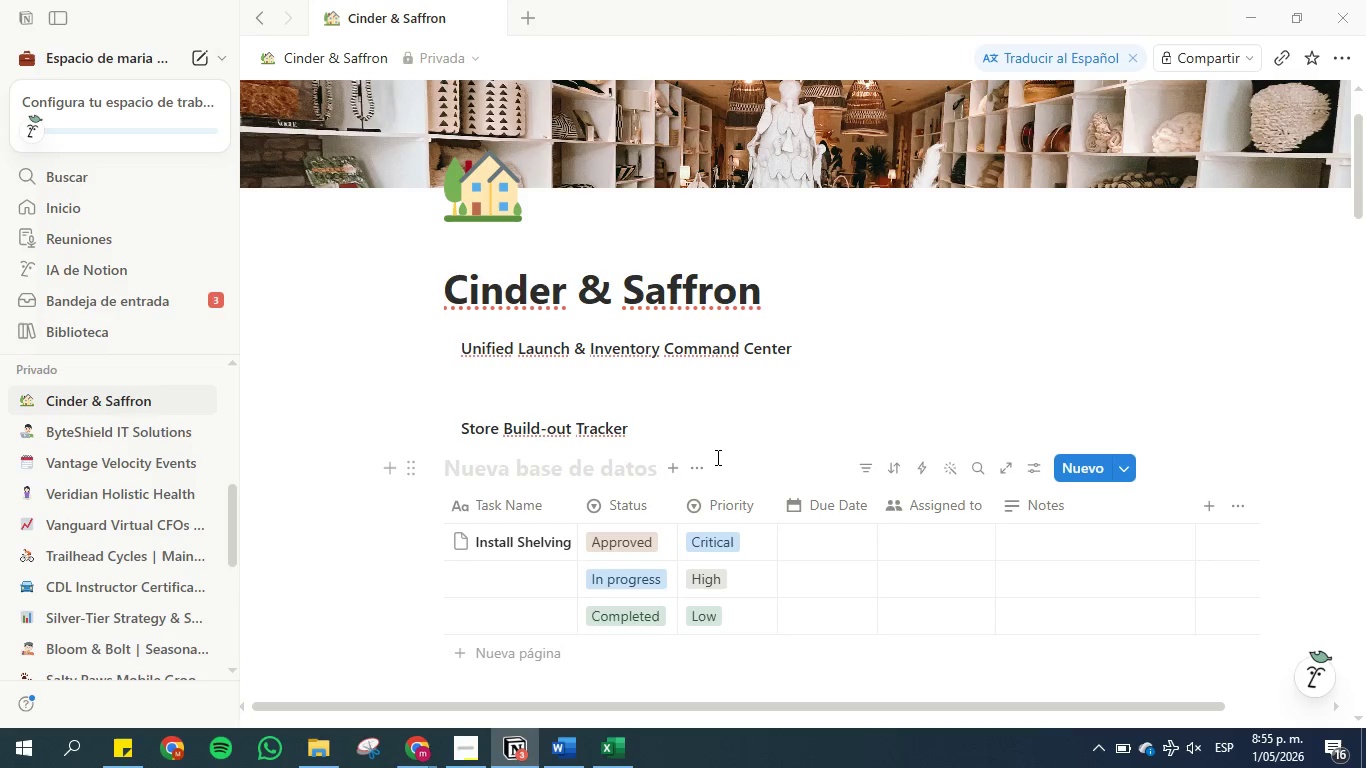 
wait(12.68)
 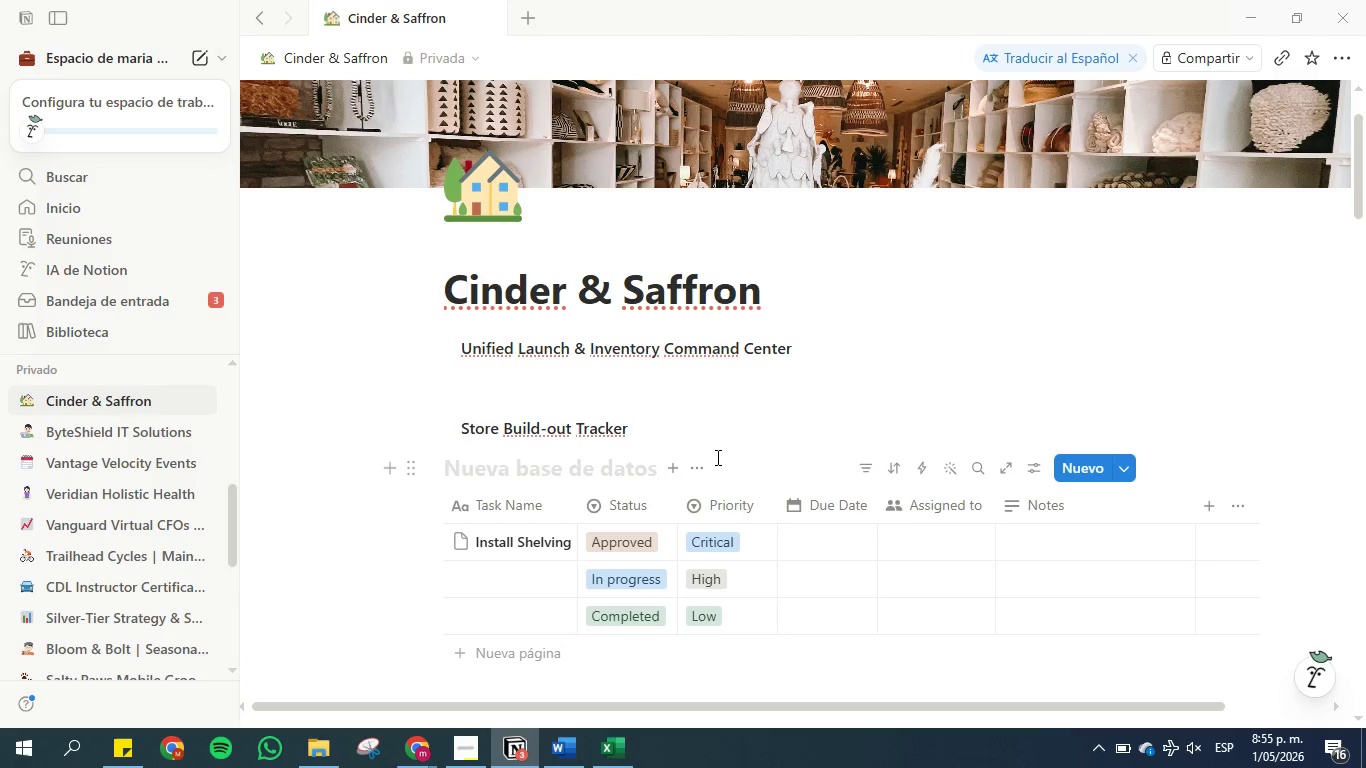 
left_click([615, 535])
 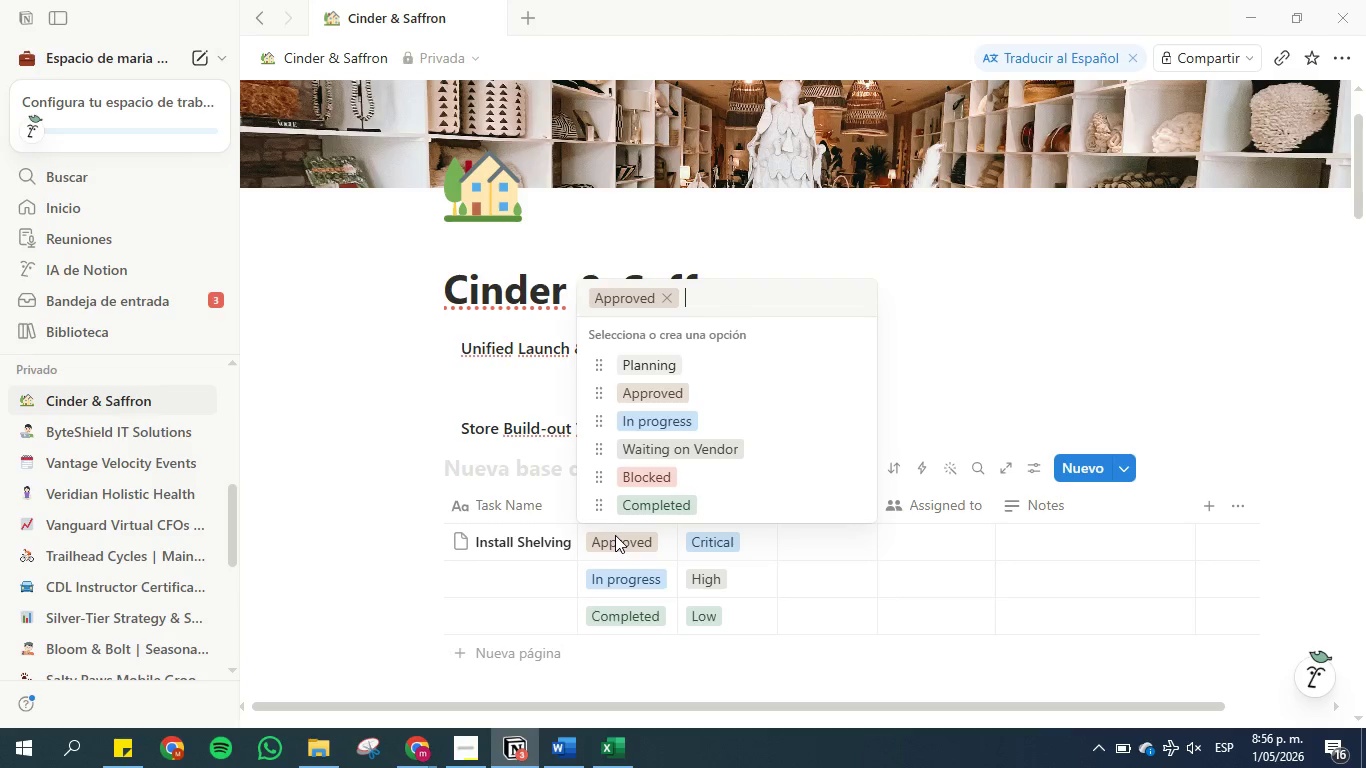 
wait(6.81)
 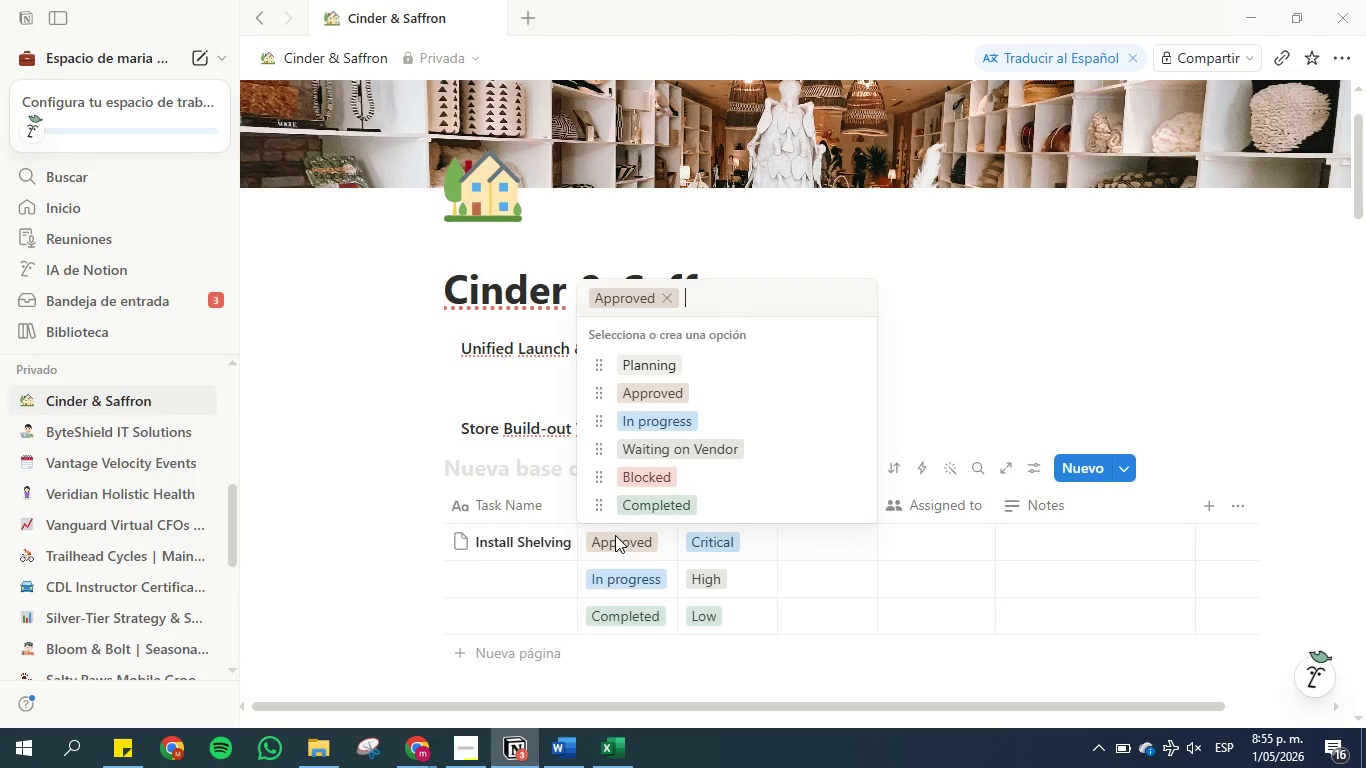 
left_click([615, 535])
 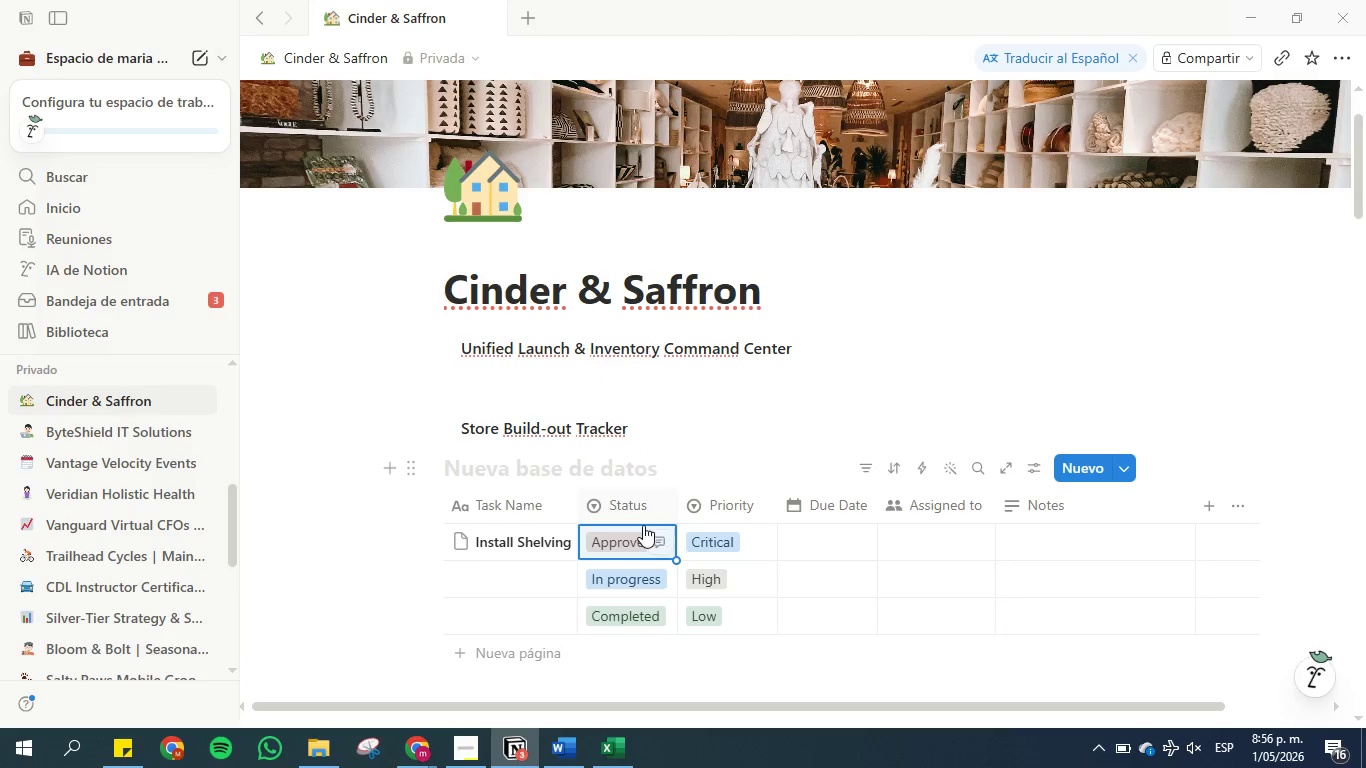 
scroll: coordinate [660, 437], scroll_direction: down, amount: 1.0
 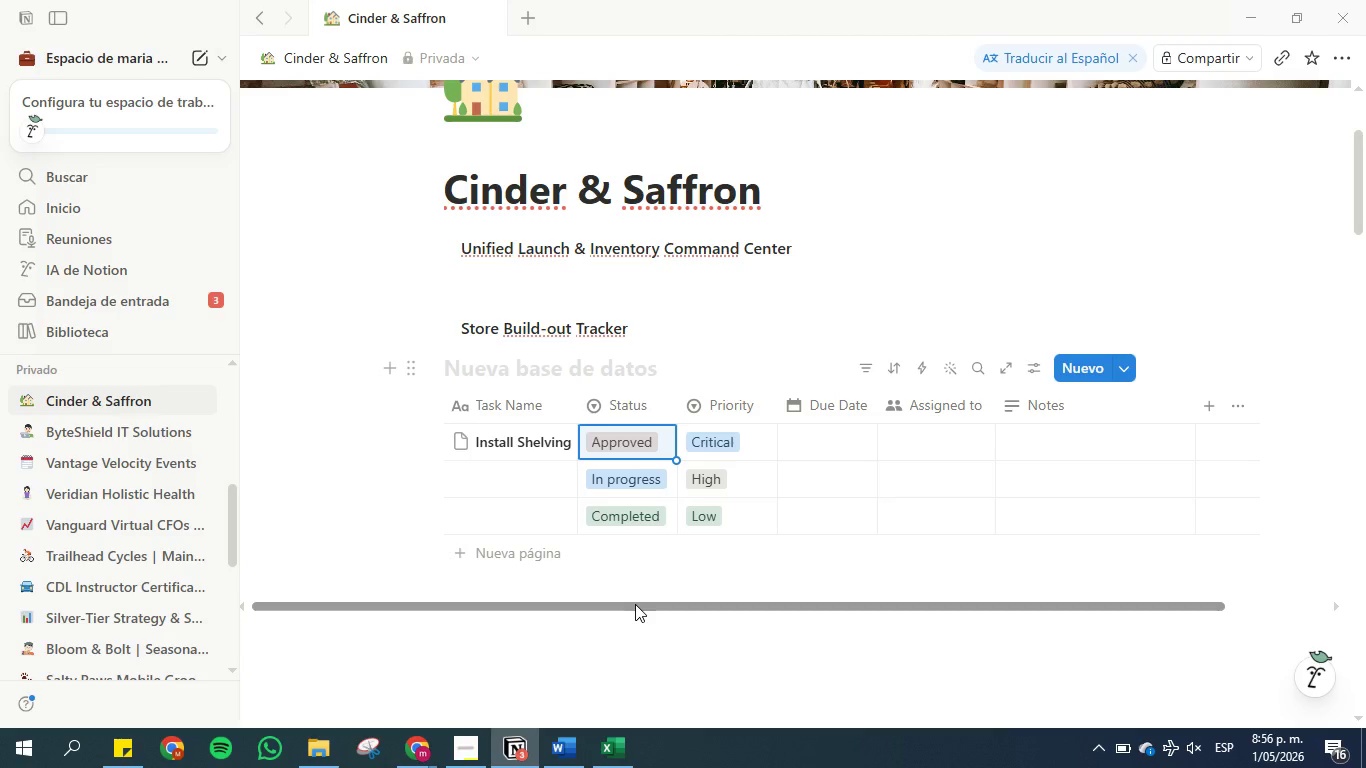 
left_click_drag(start_coordinate=[635, 604], to_coordinate=[694, 607])
 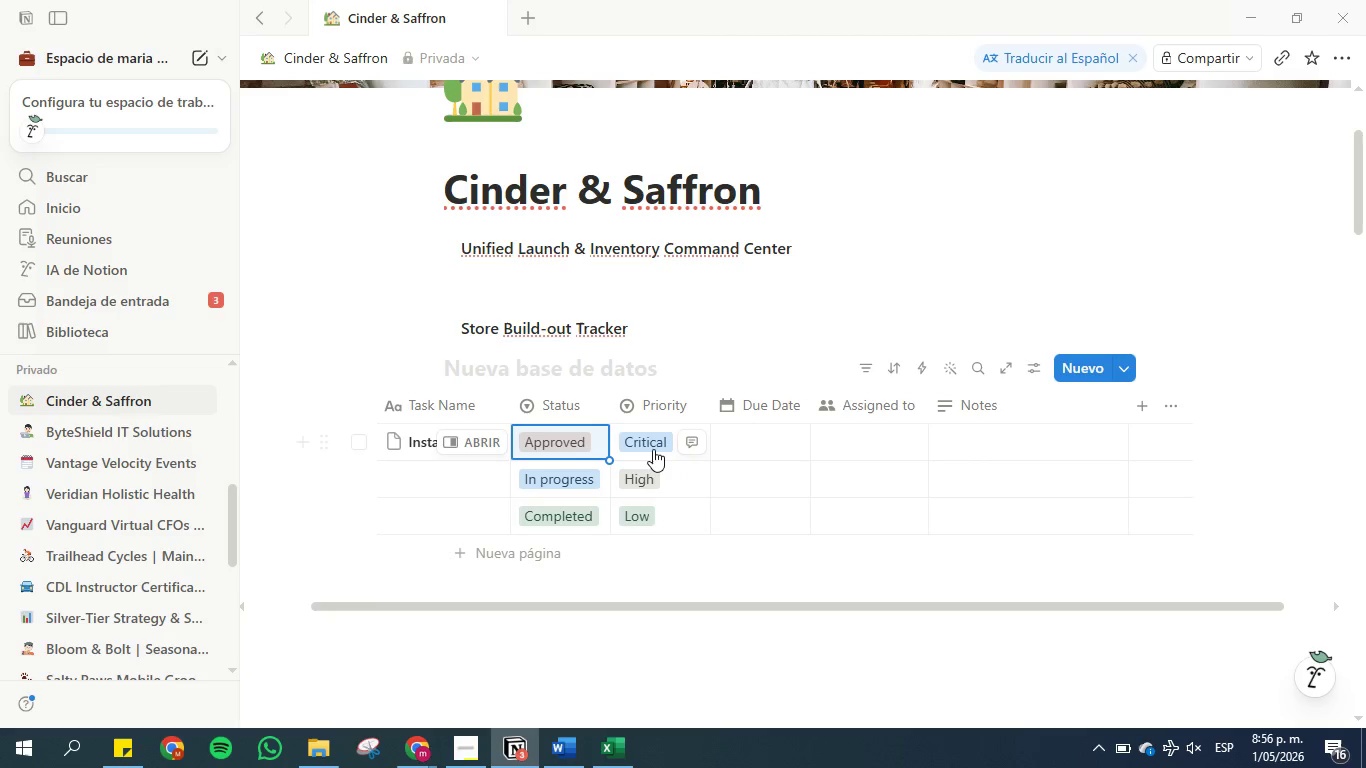 
left_click([652, 449])
 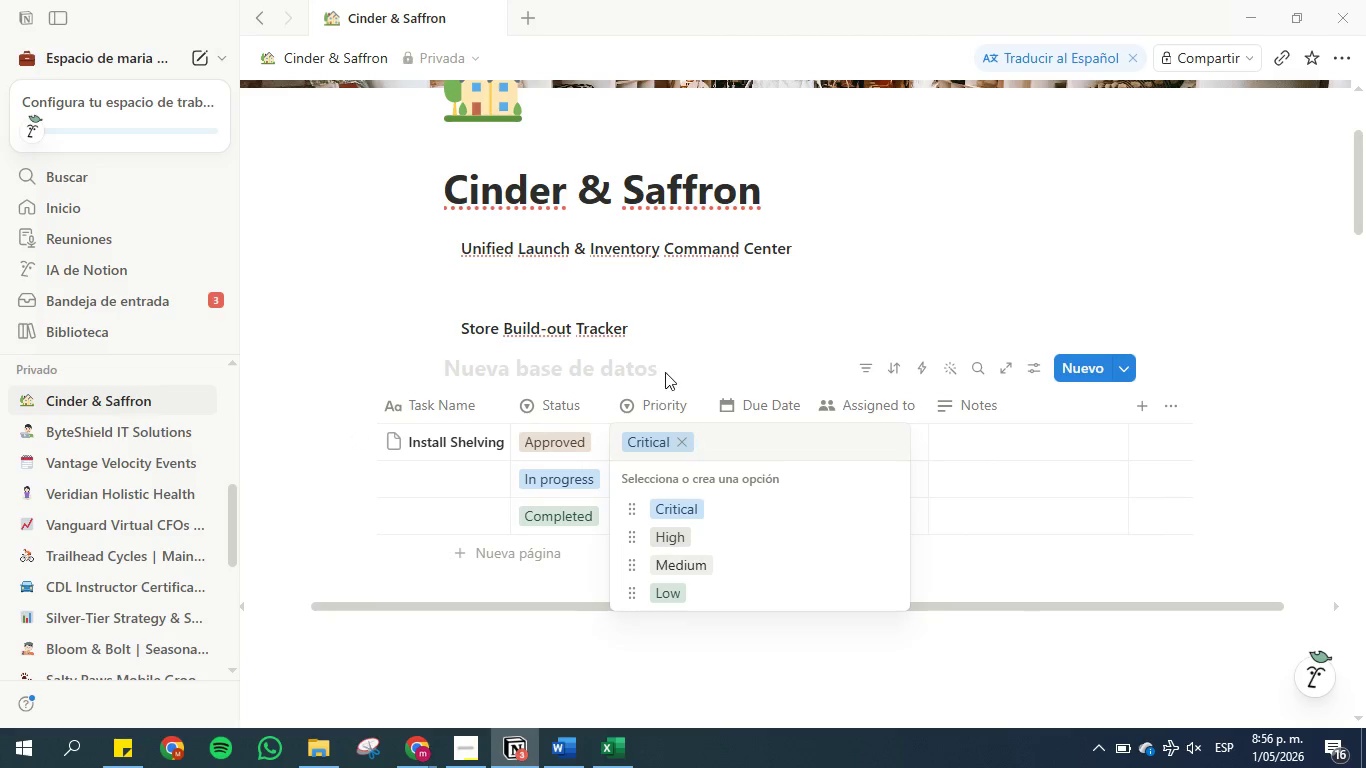 
left_click([668, 362])
 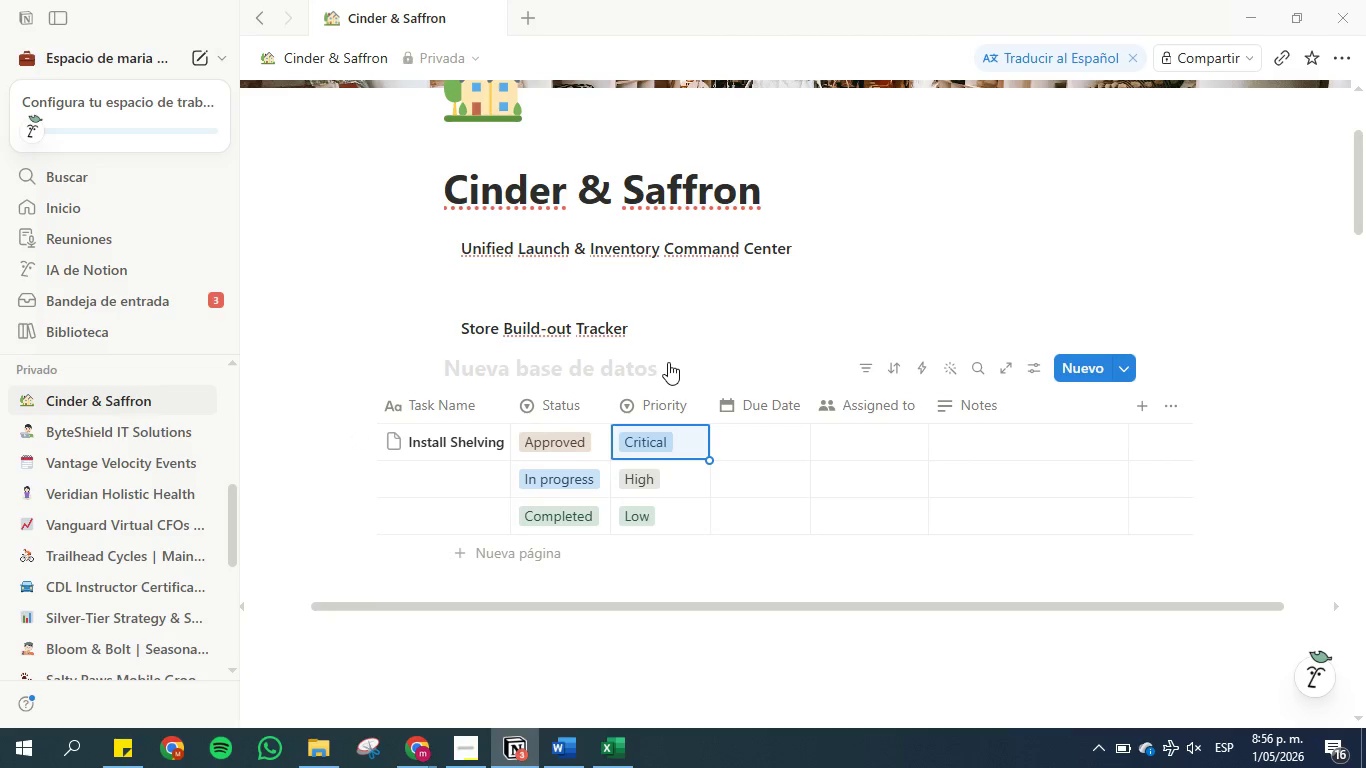 
wait(8.7)
 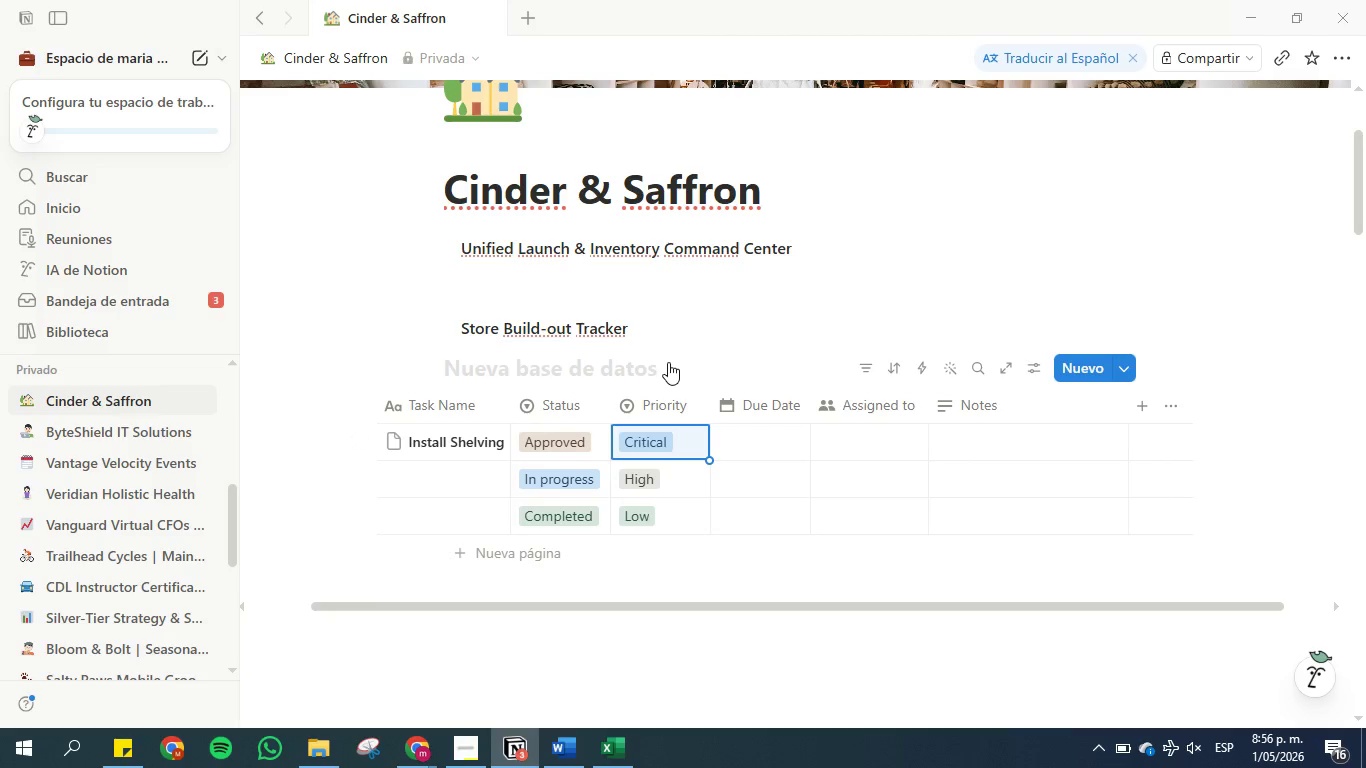 
scroll: coordinate [659, 510], scroll_direction: down, amount: 2.0
 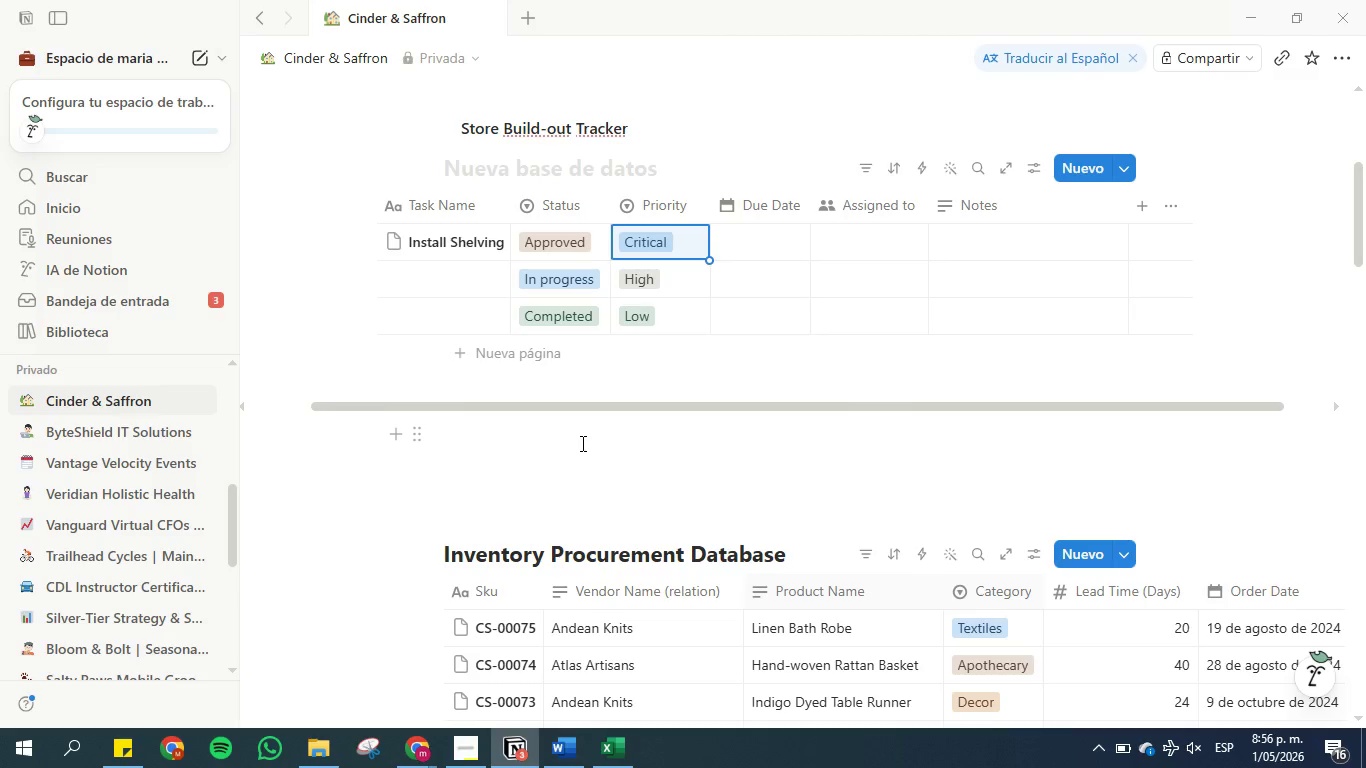 
wait(28.66)
 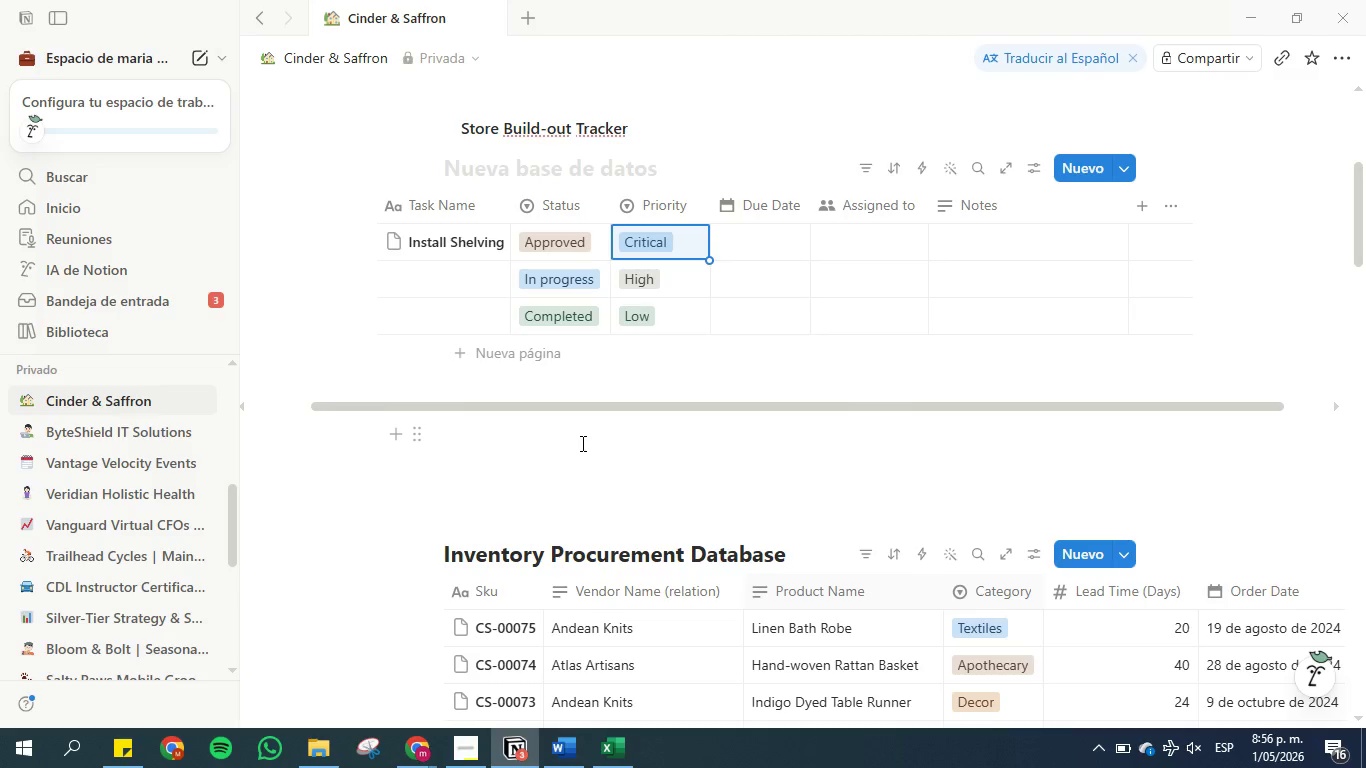 
left_click_drag(start_coordinate=[603, 403], to_coordinate=[571, 399])
 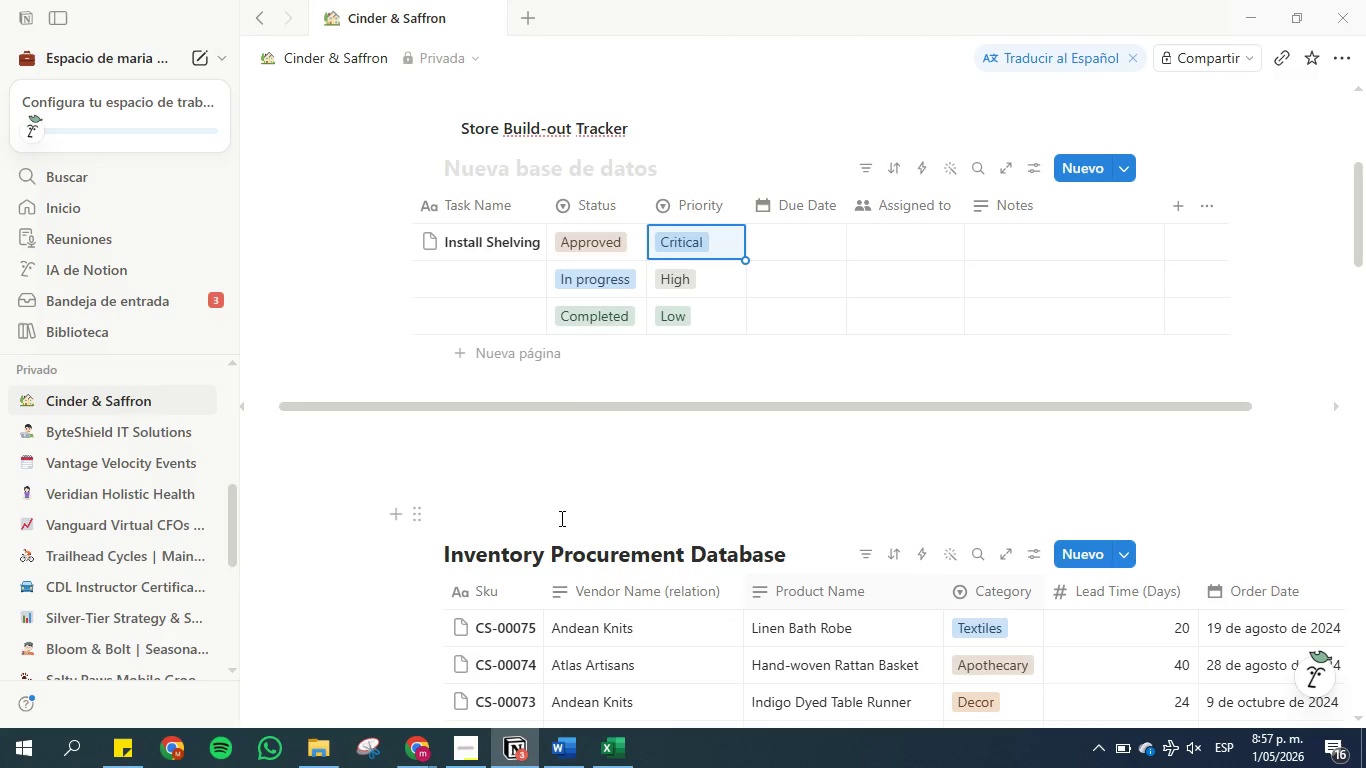 
wait(30.2)
 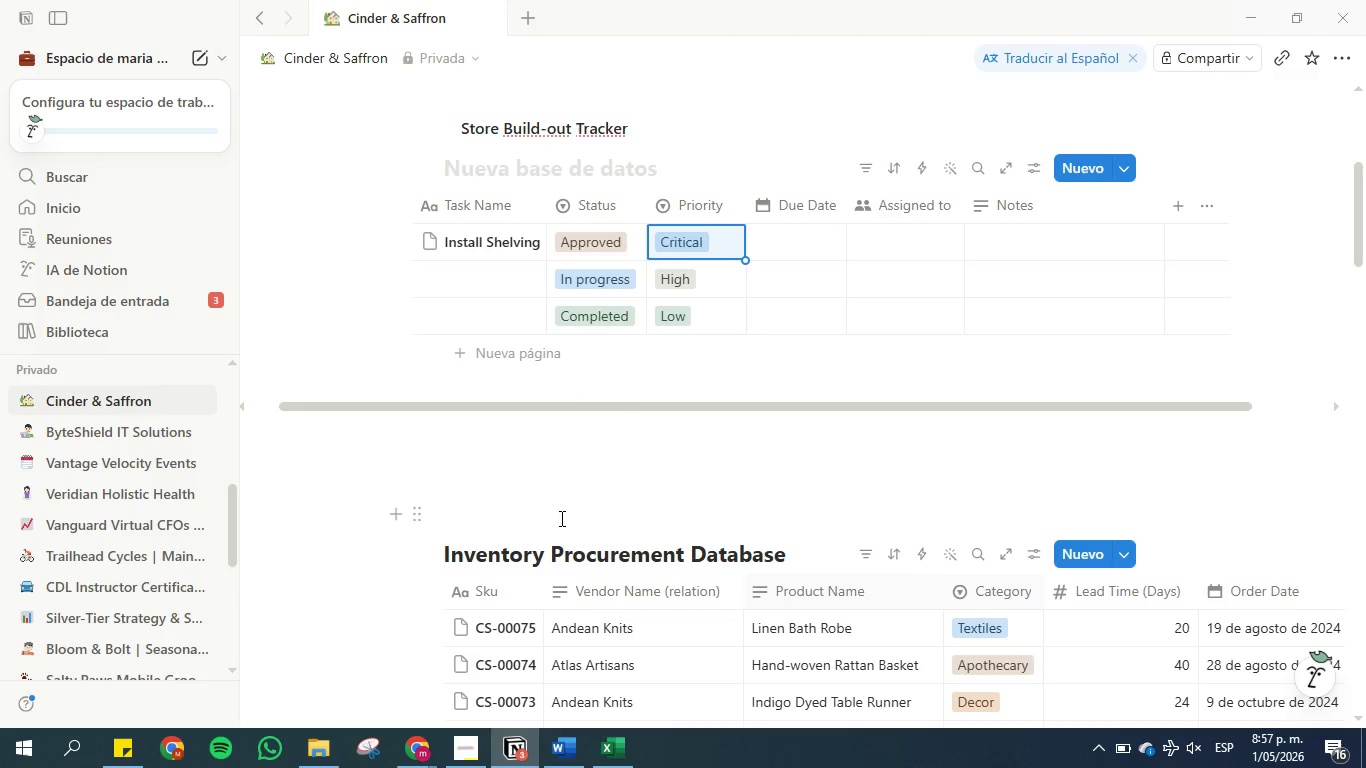 
scroll: coordinate [648, 310], scroll_direction: up, amount: 1.0
 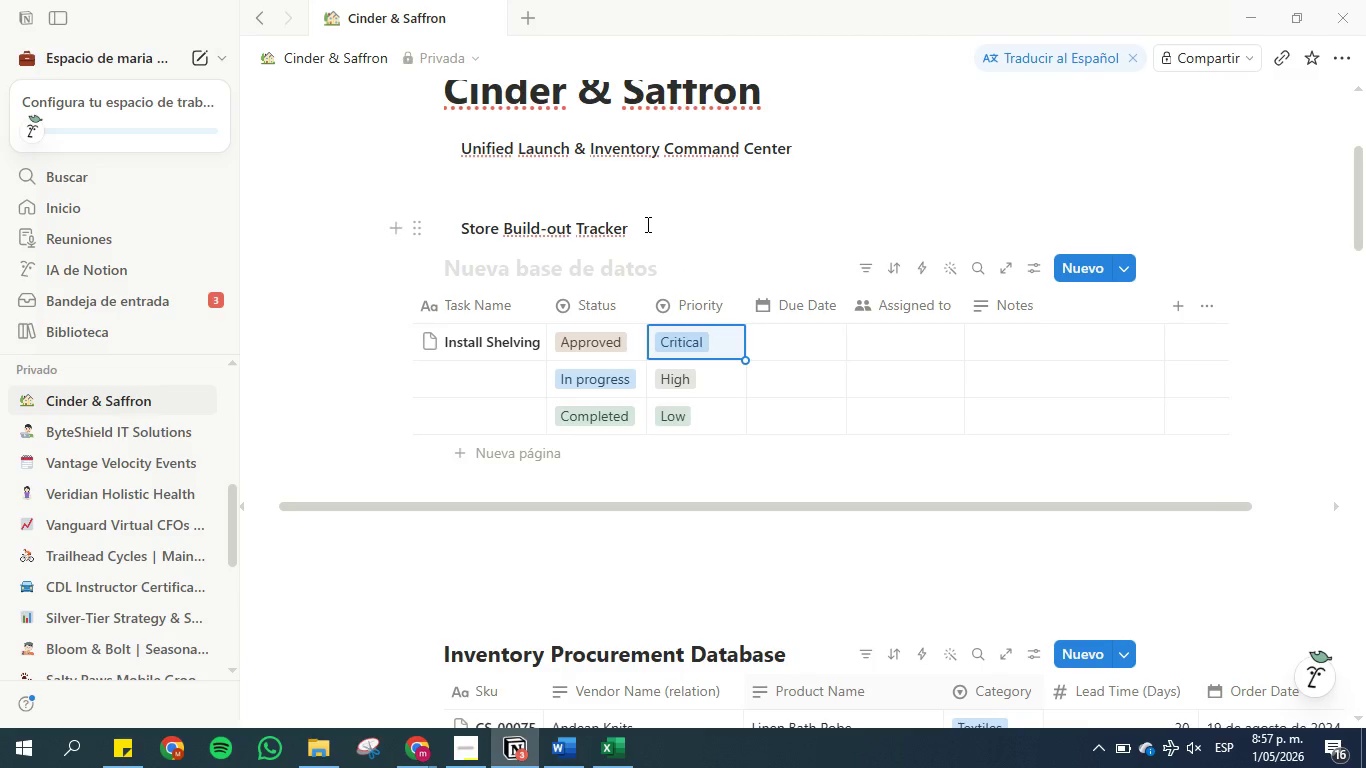 
left_click_drag(start_coordinate=[646, 226], to_coordinate=[435, 224])
 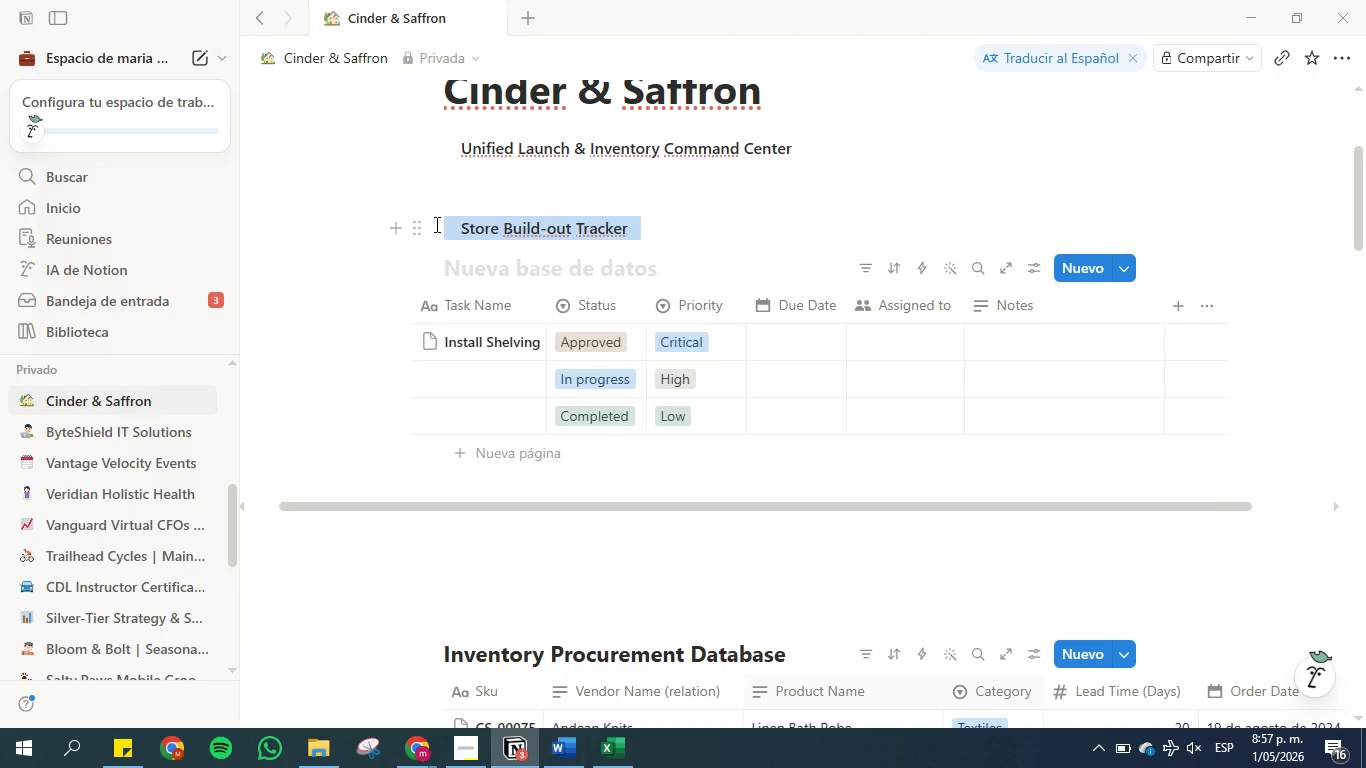 
key(Control+C)
 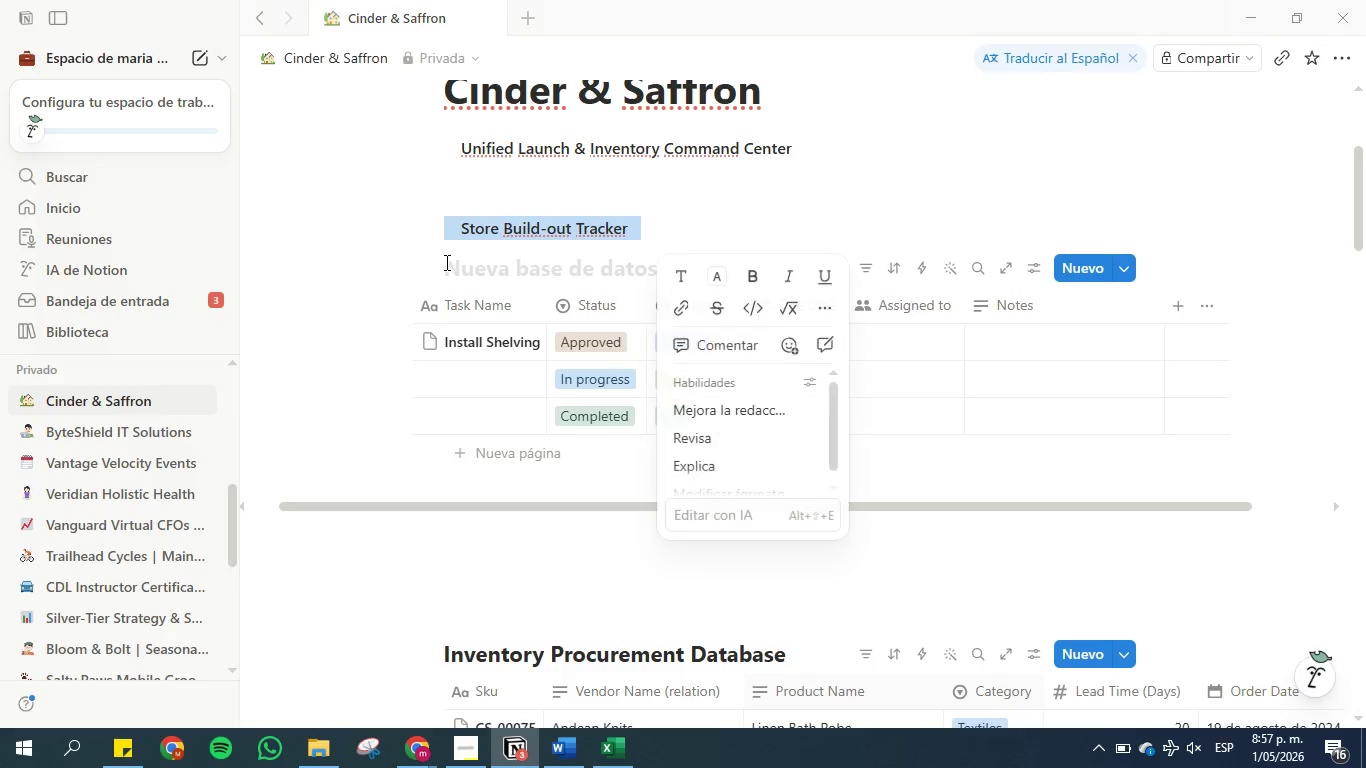 
left_click([446, 263])
 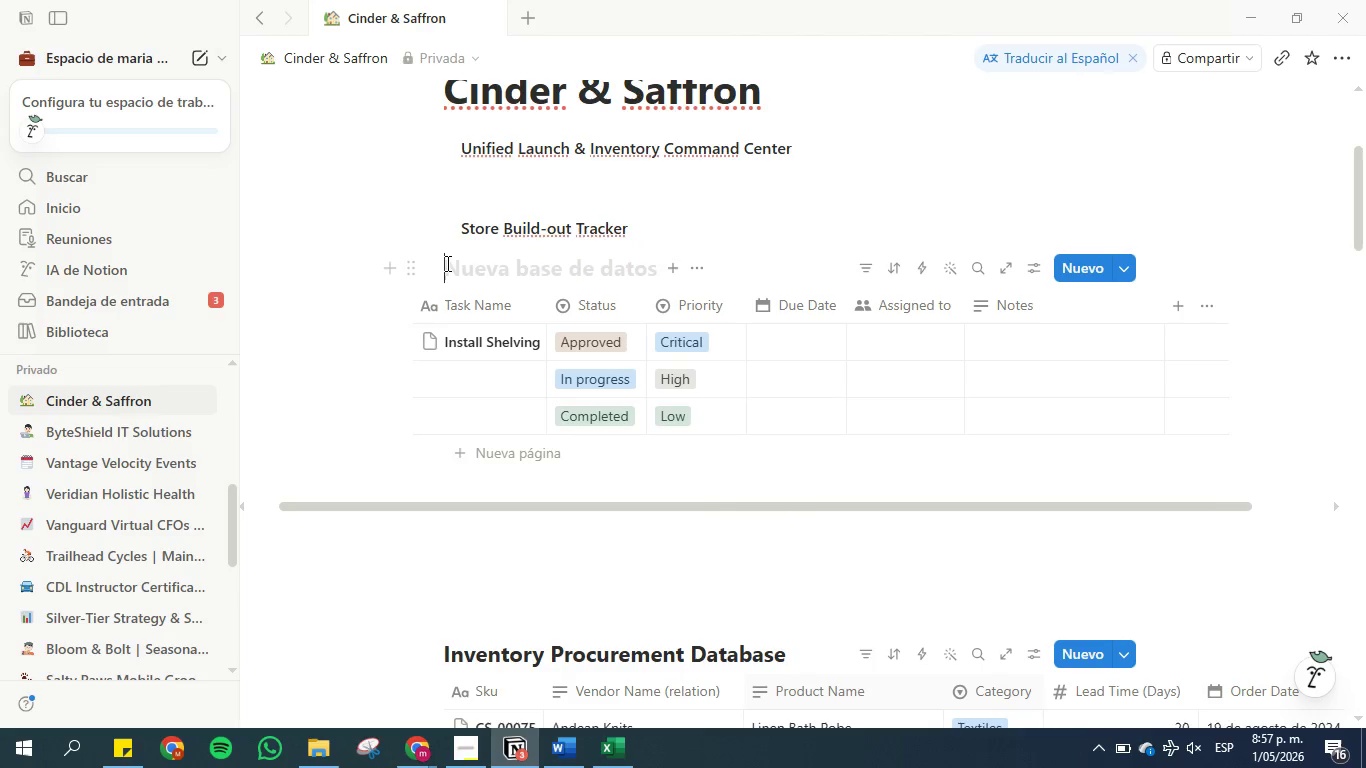 
key(Control+V)
 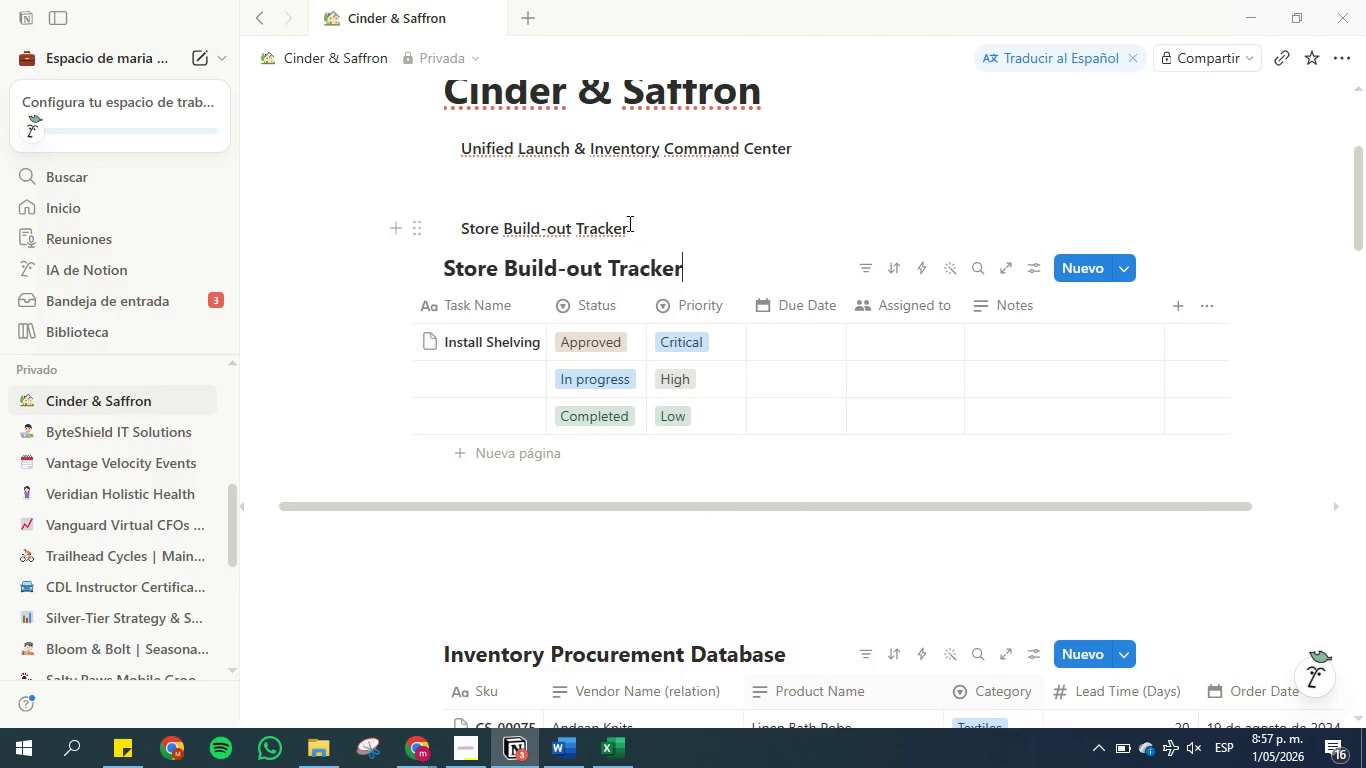 
left_click_drag(start_coordinate=[629, 222], to_coordinate=[415, 224])
 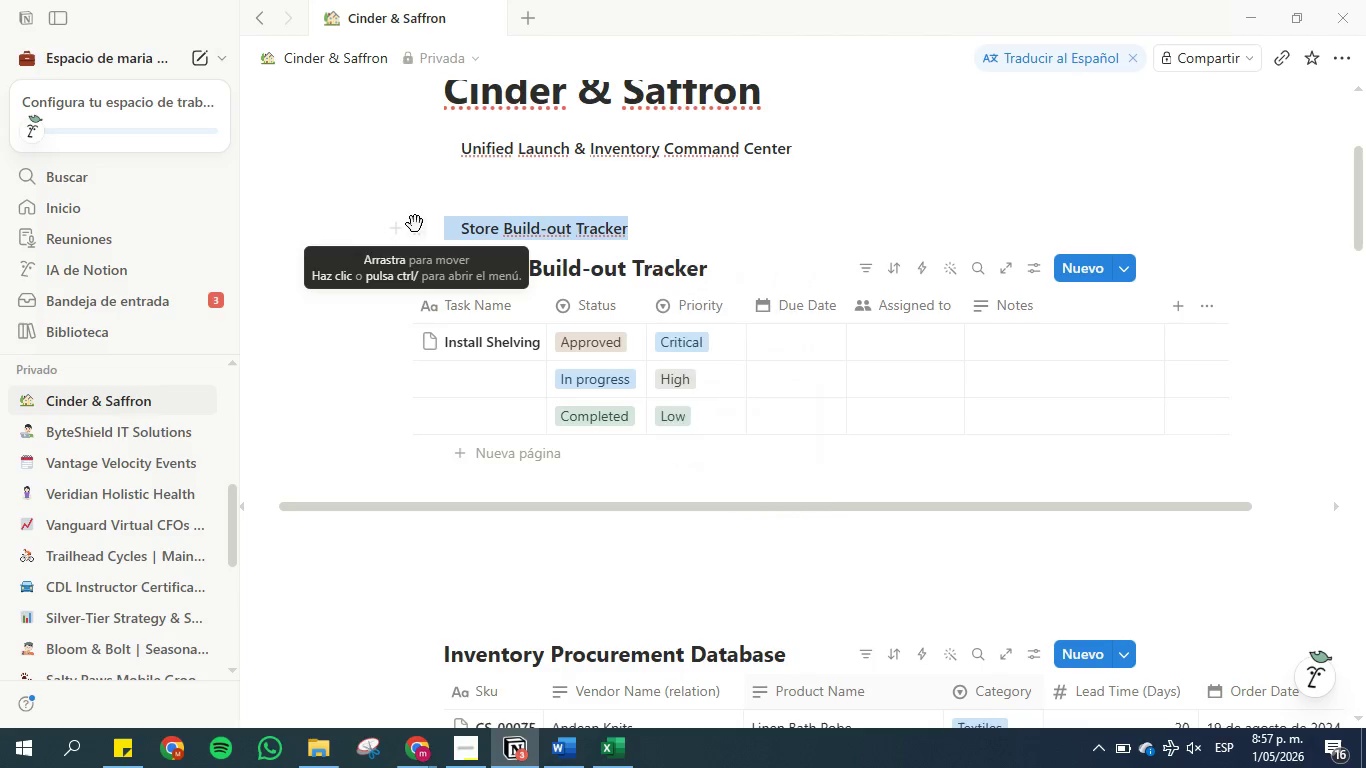 
key(Backspace)
 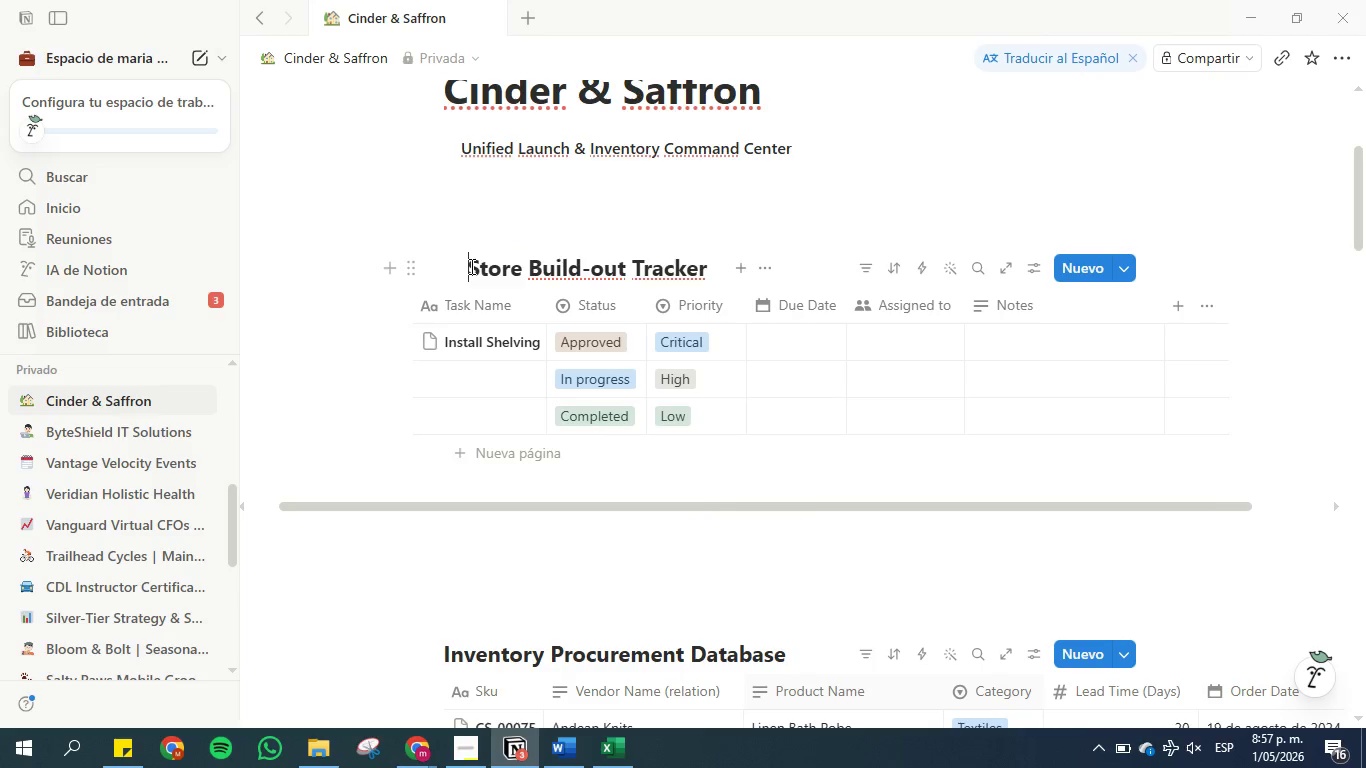 
key(Backspace)
 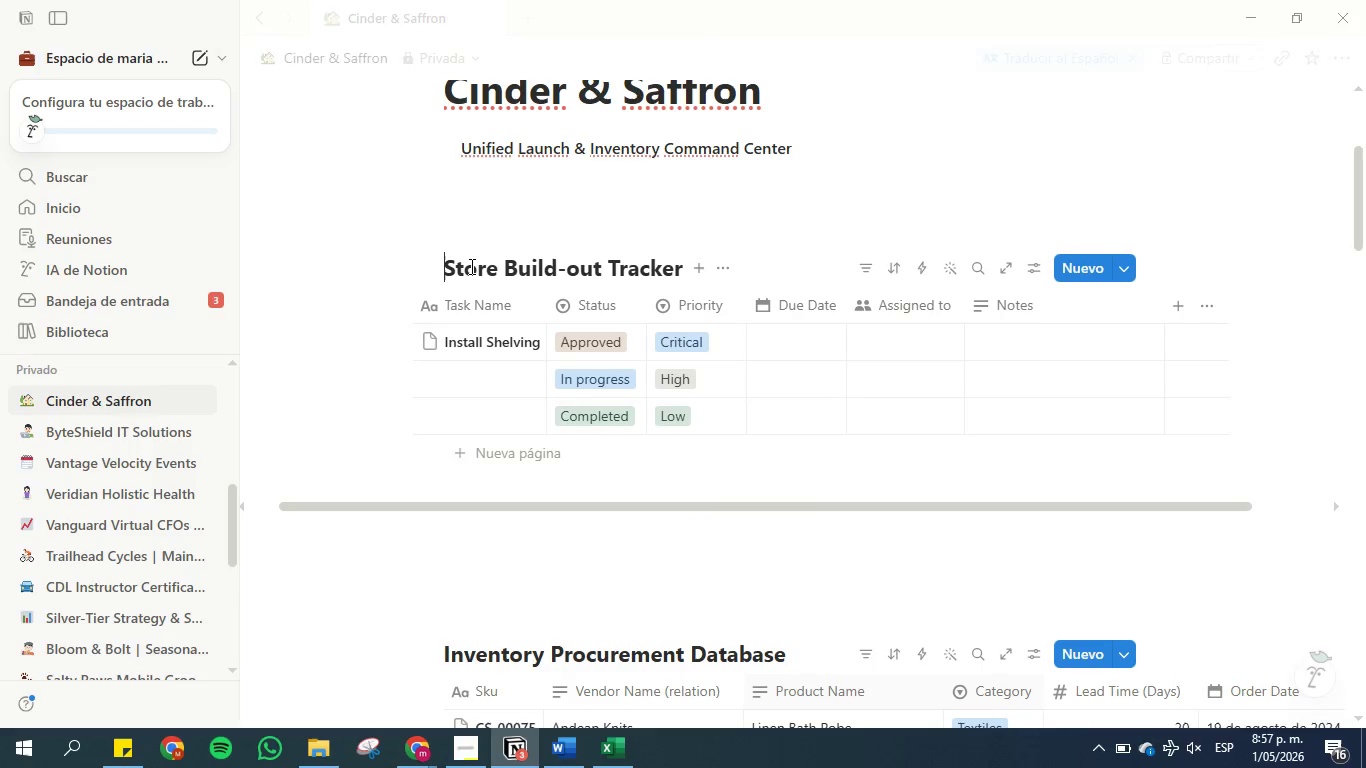 
key(Backspace)
 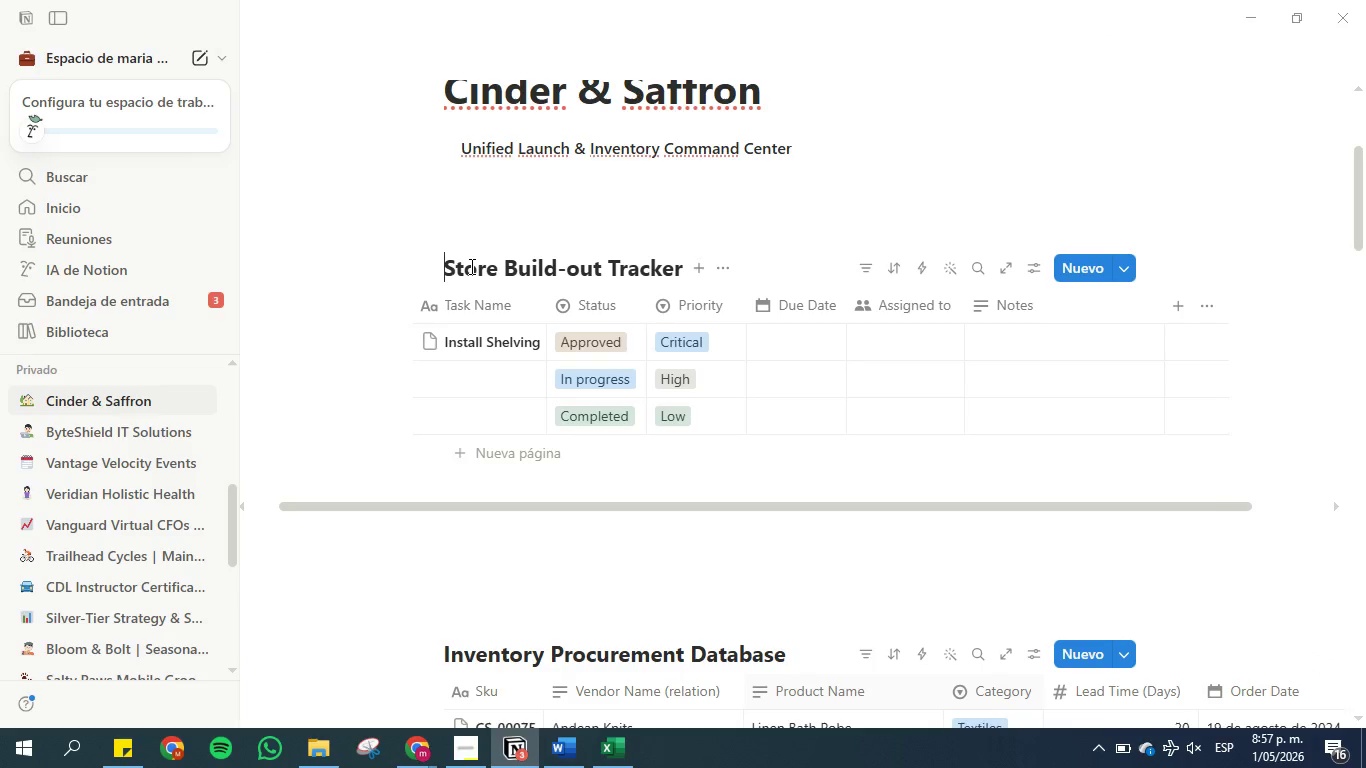 
key(Backspace)
 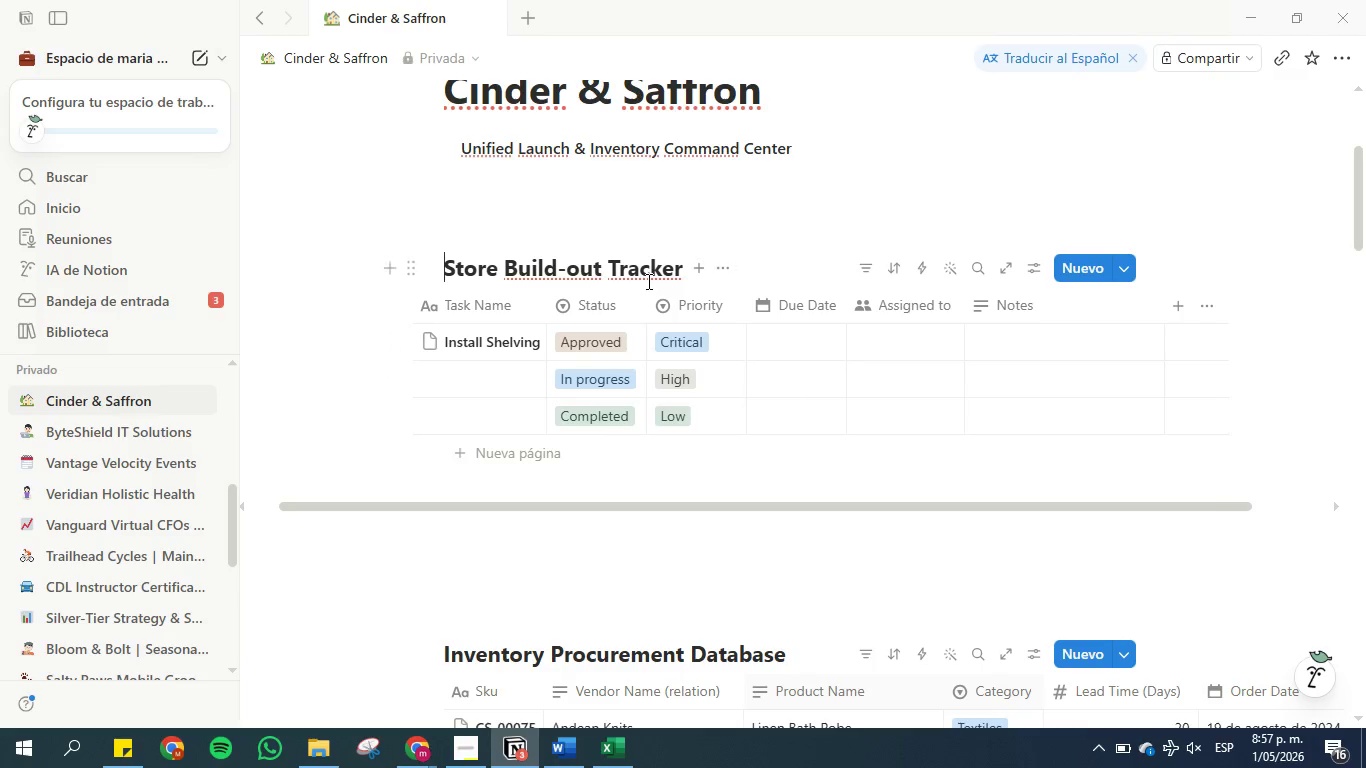 
left_click([693, 268])
 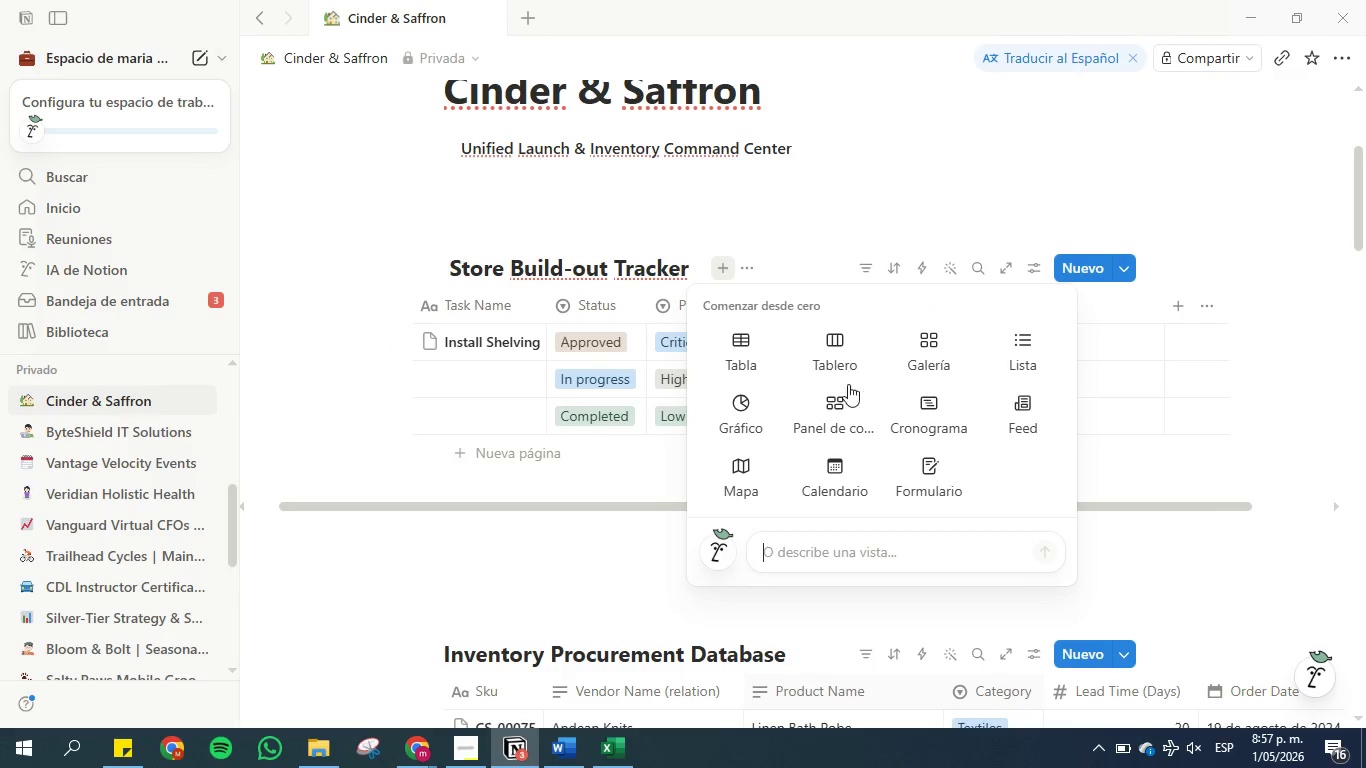 
left_click([918, 417])
 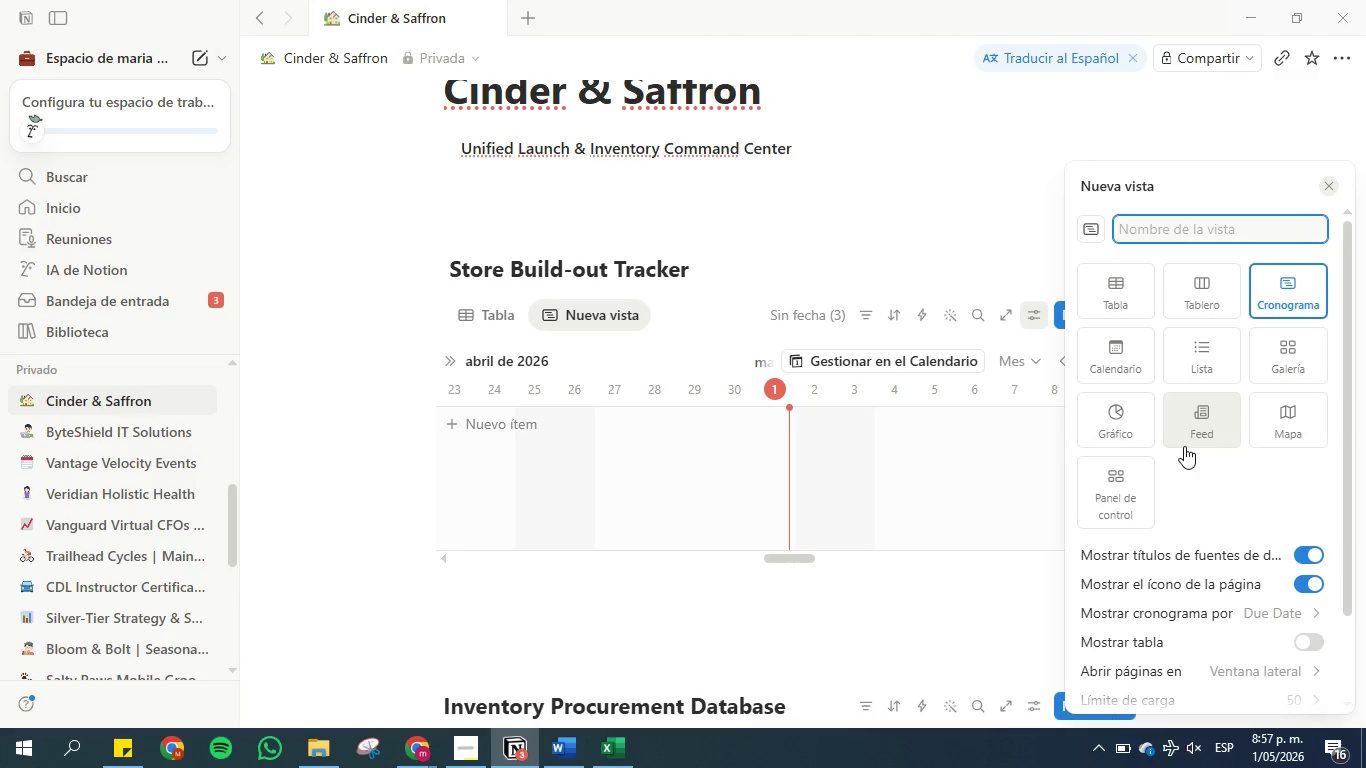 
wait(10.45)
 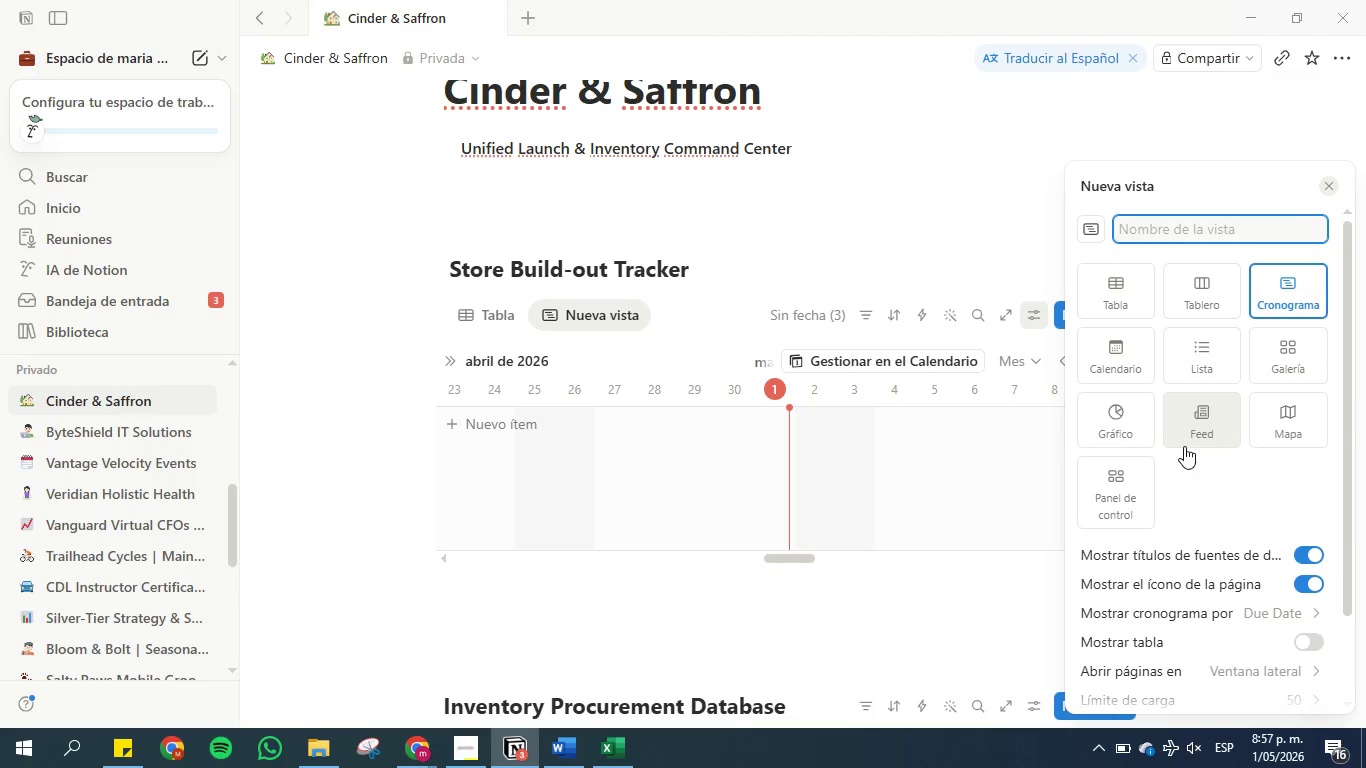 
left_click([757, 227])
 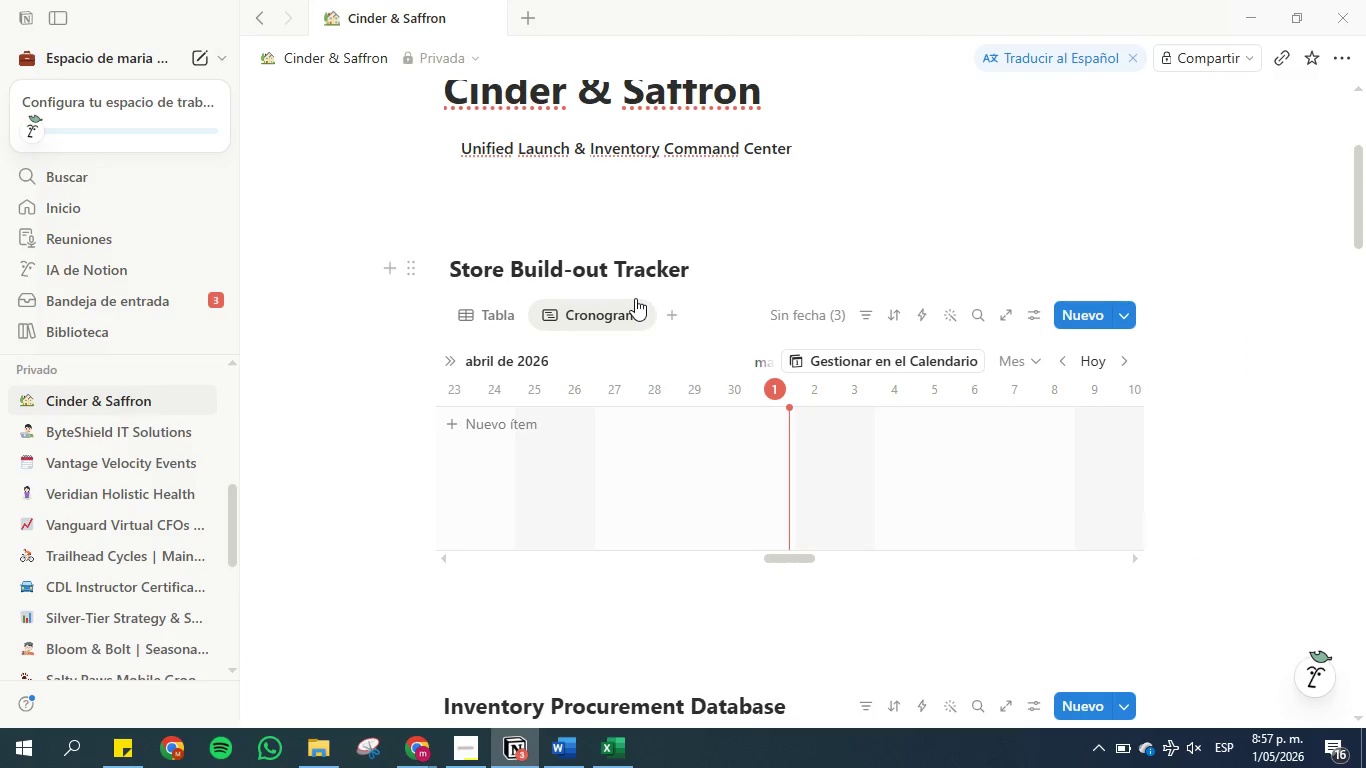 
right_click([615, 305])
 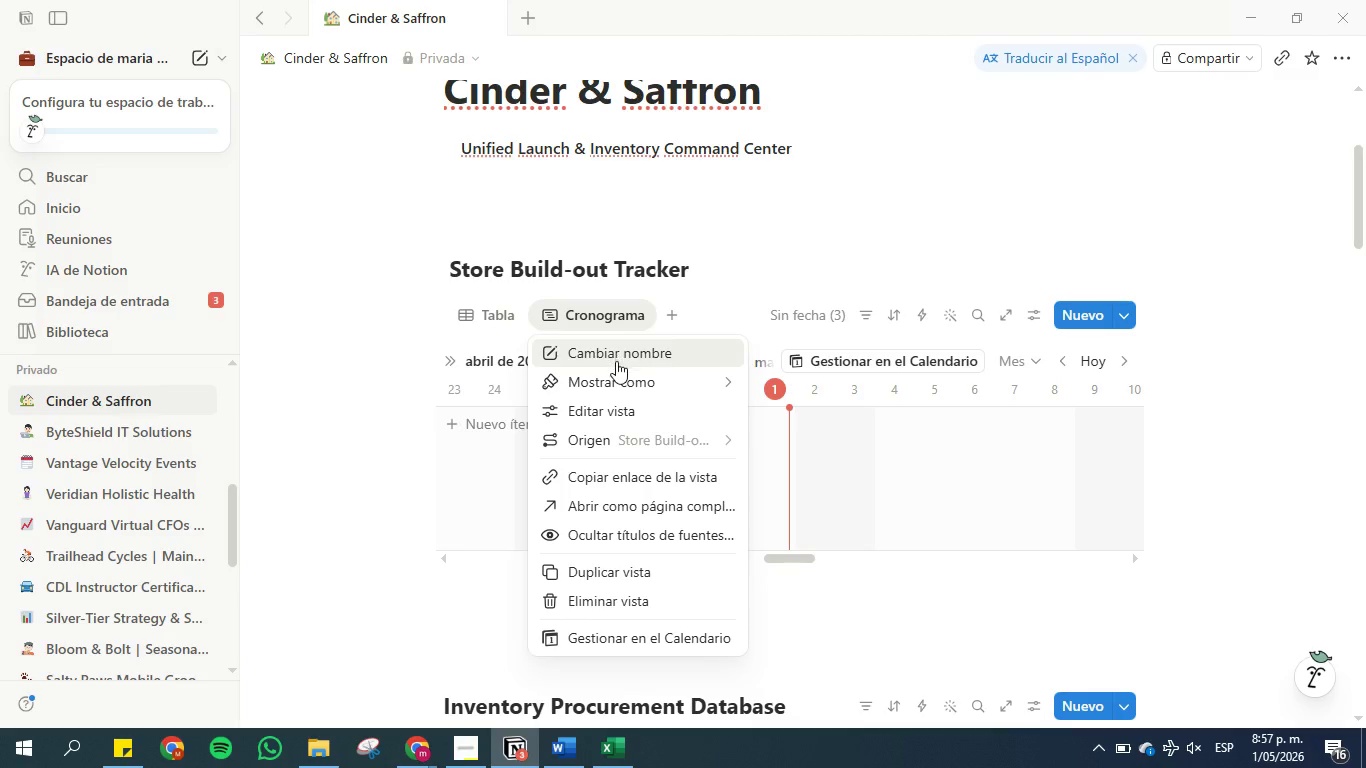 
left_click([616, 361])
 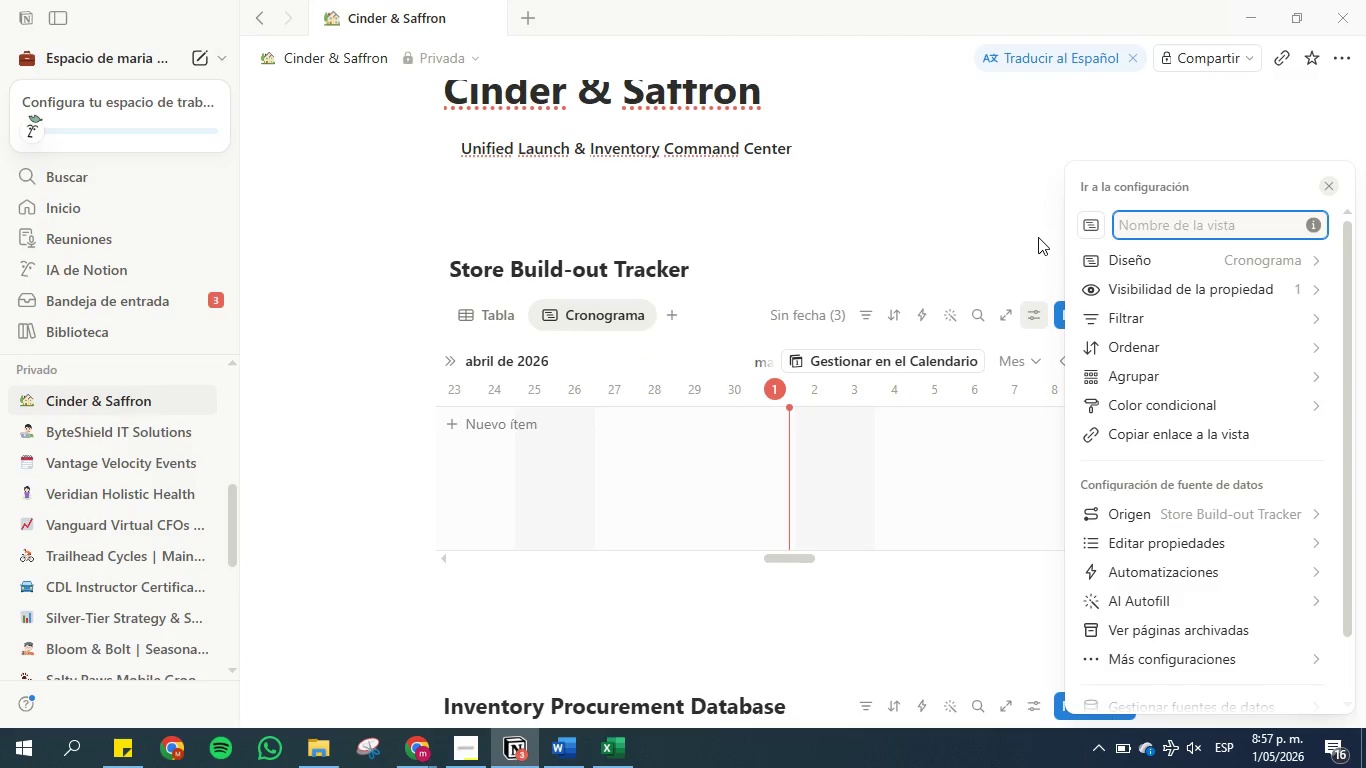 
type(Timeline)
 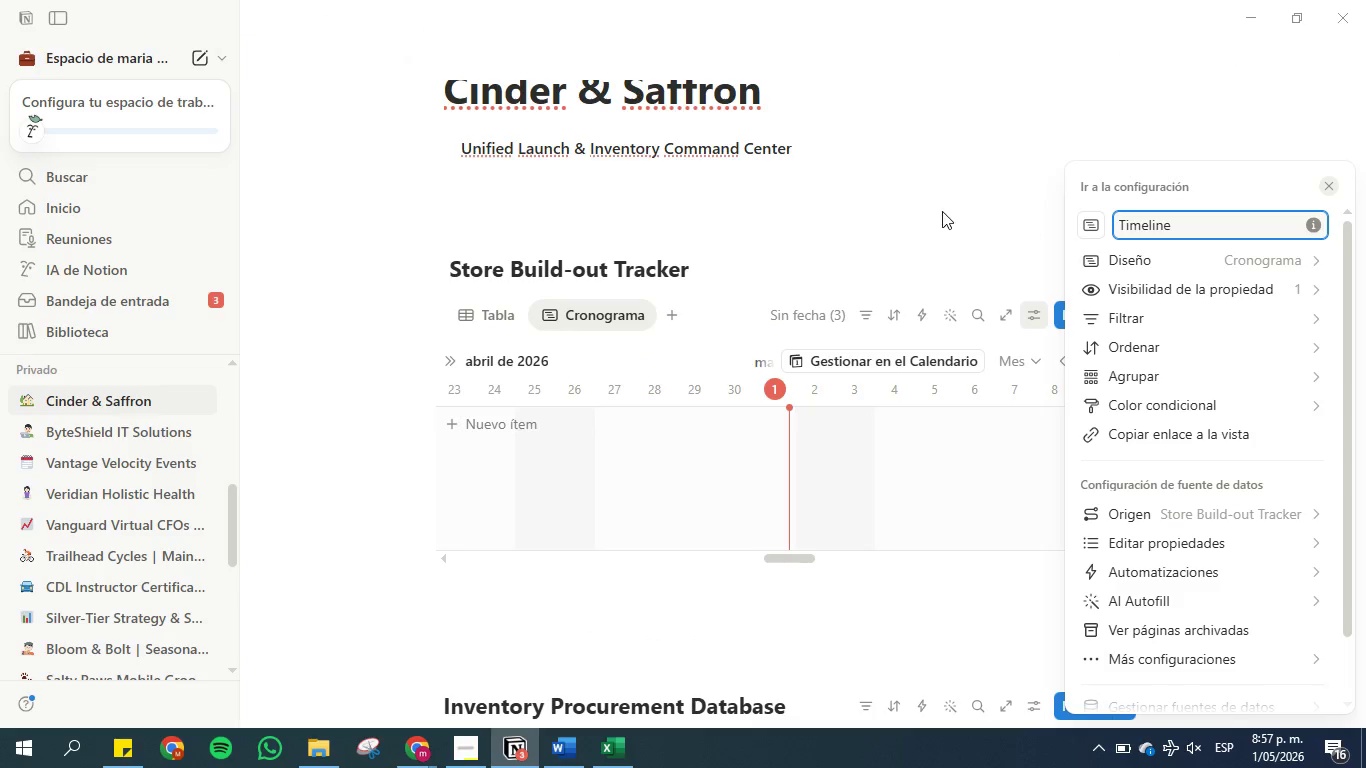 
left_click([905, 205])
 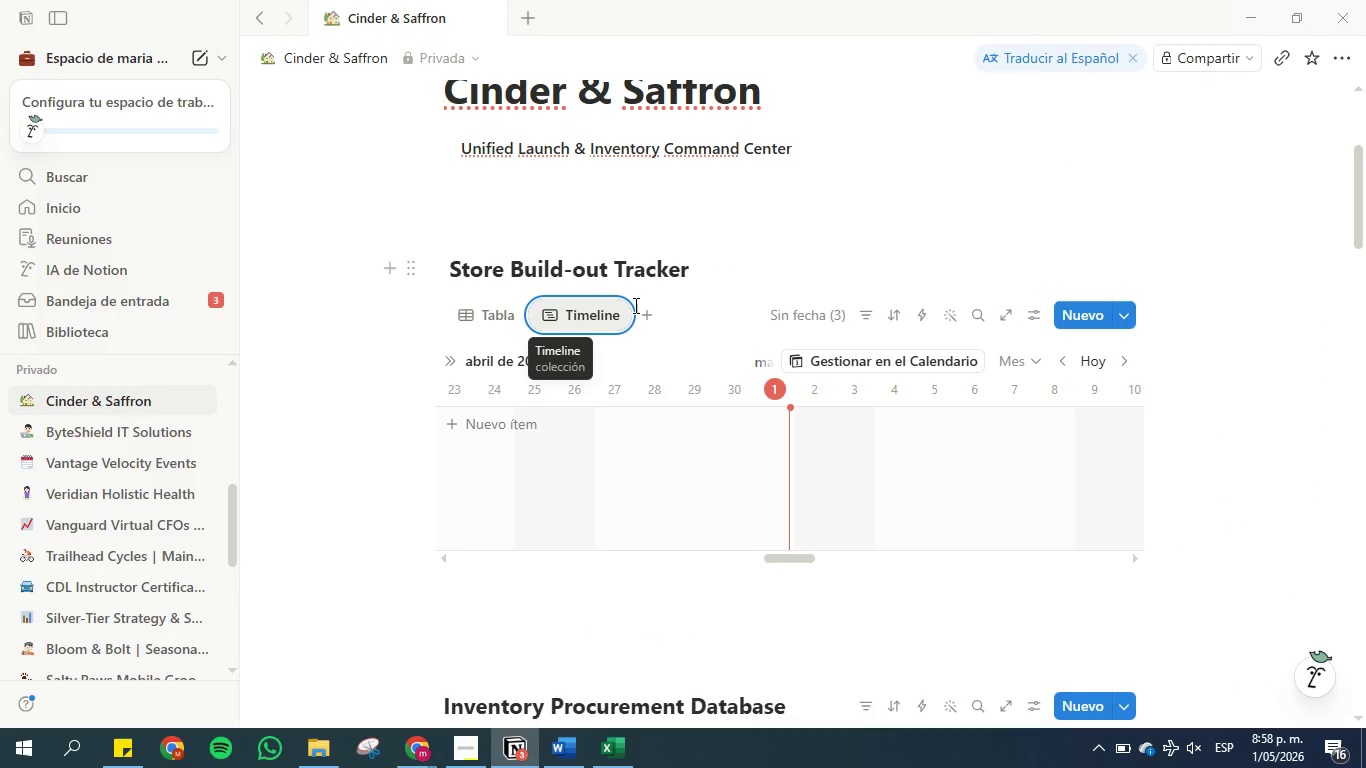 
left_click([649, 313])
 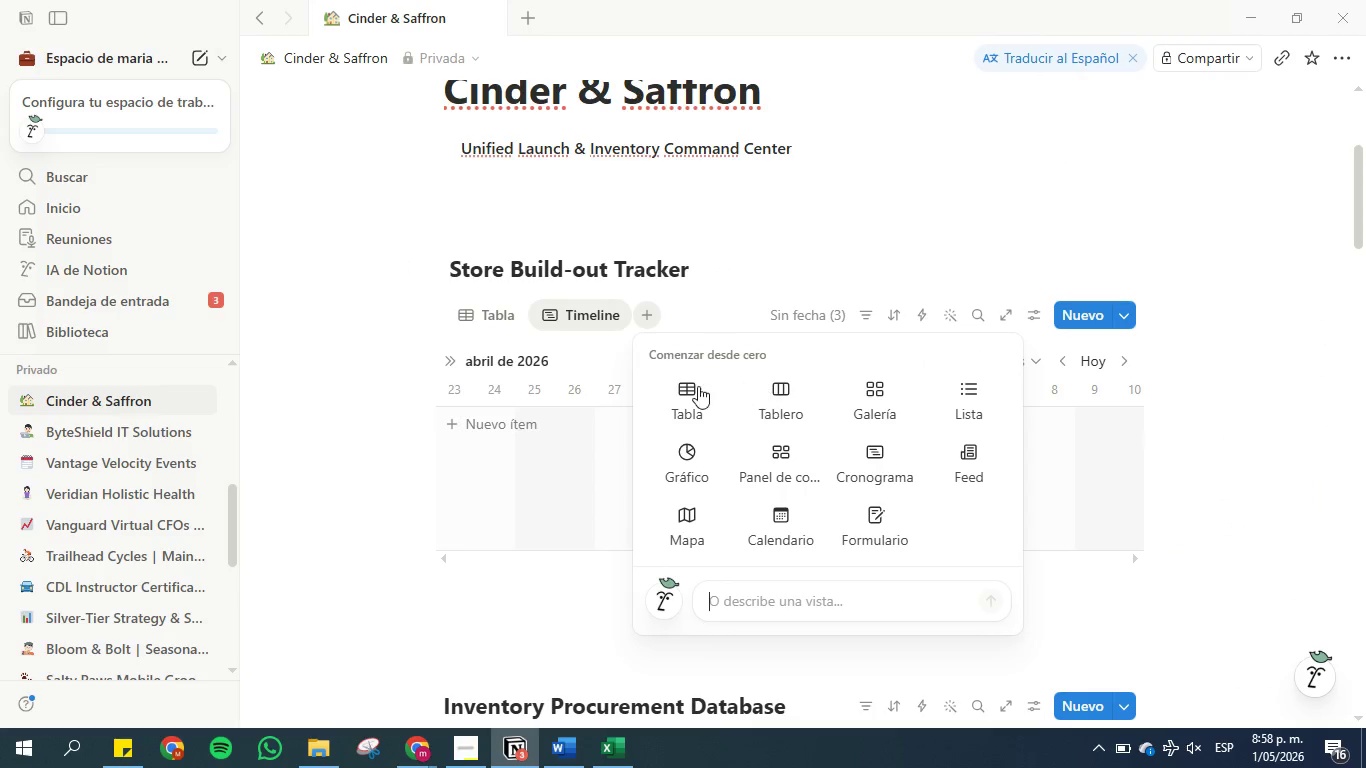 
left_click([790, 395])
 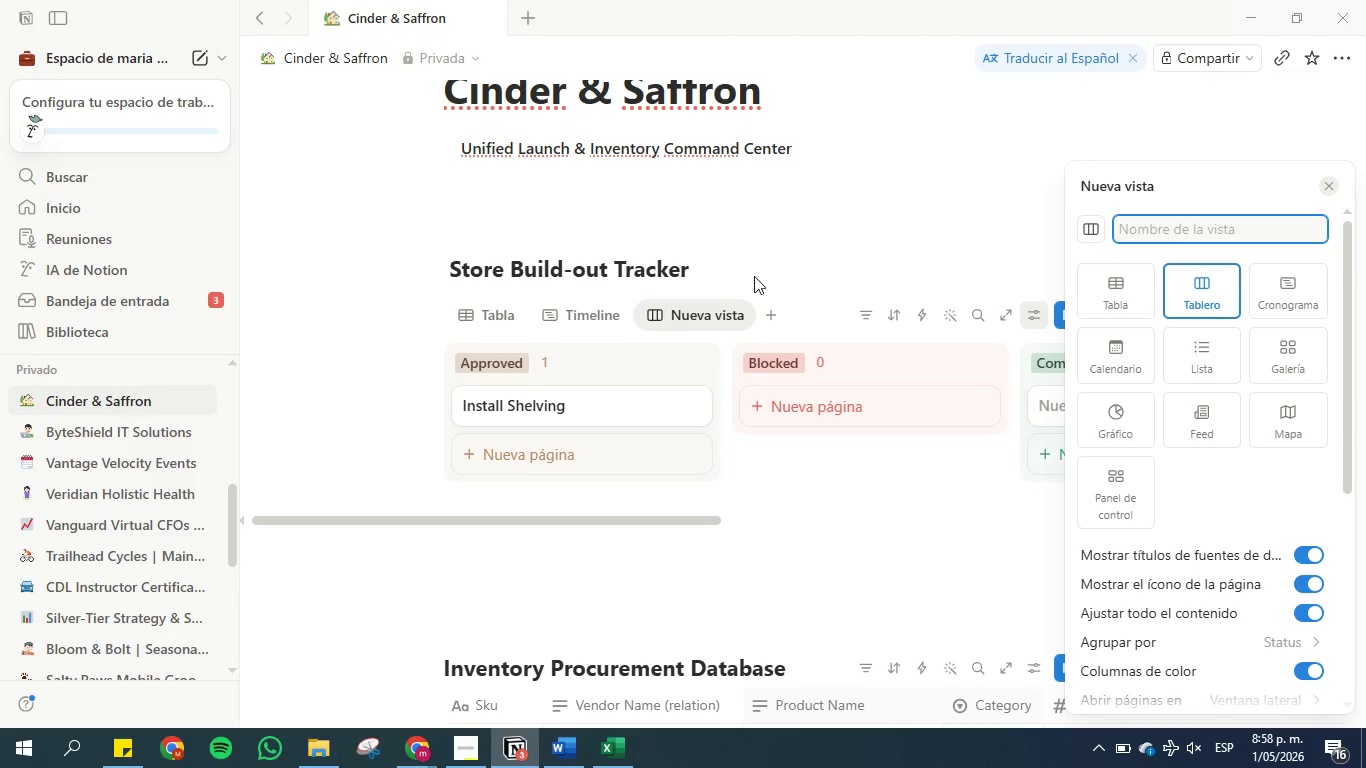 
left_click([1172, 230])
 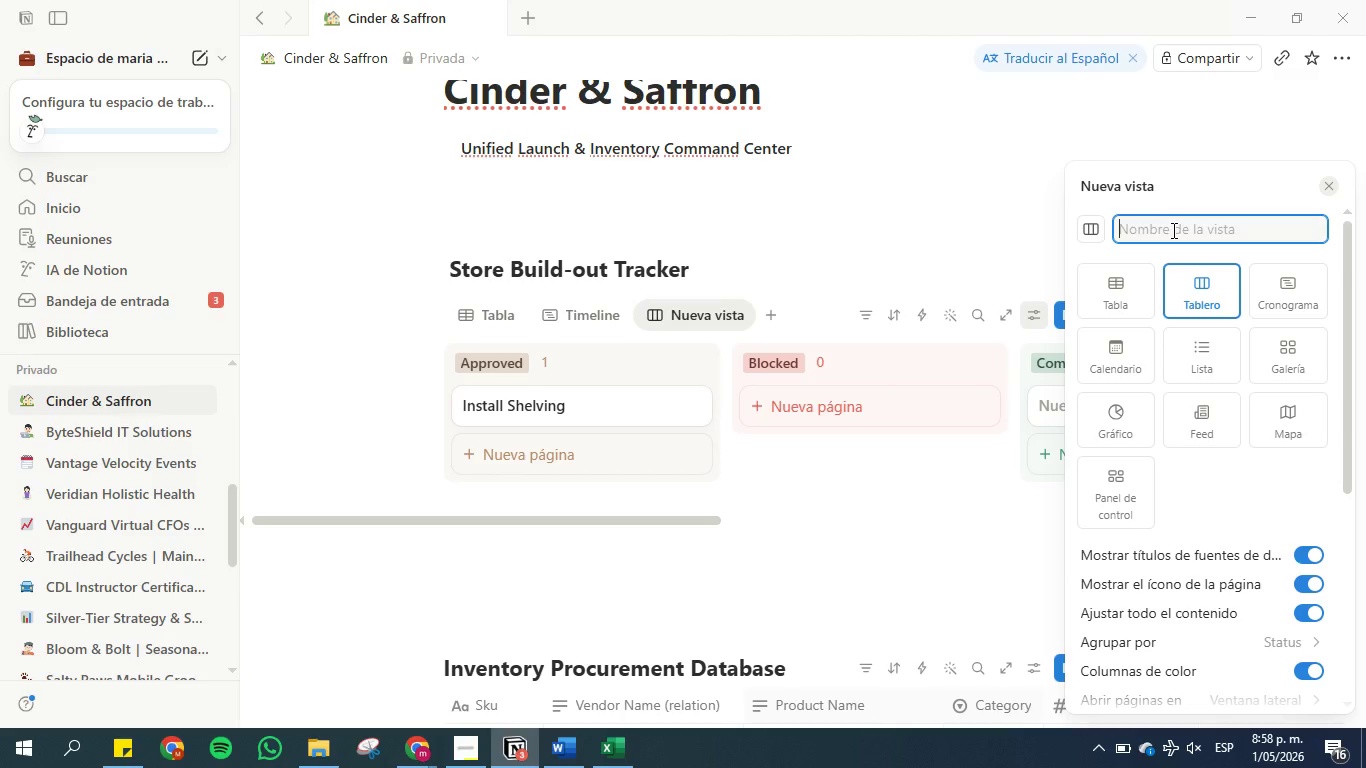 
type(Kanban)
 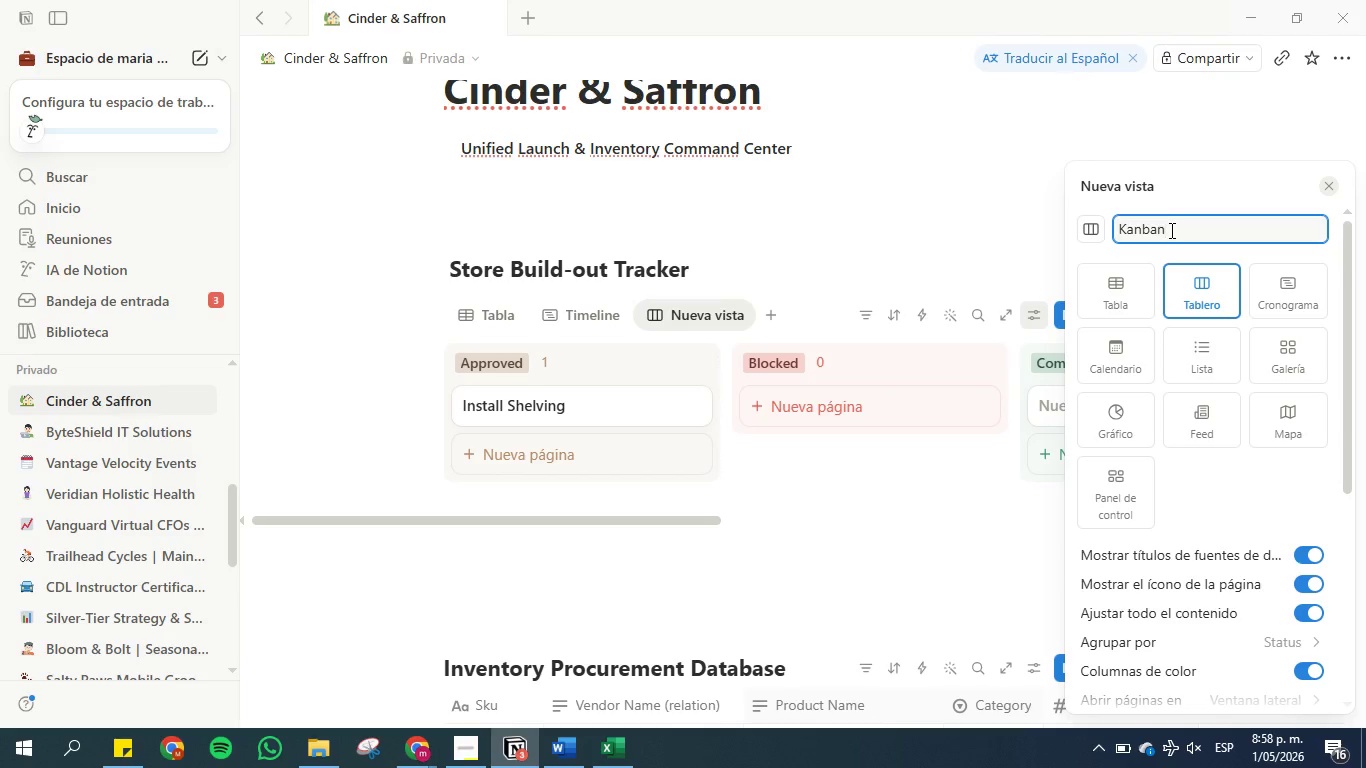 
wait(7.67)
 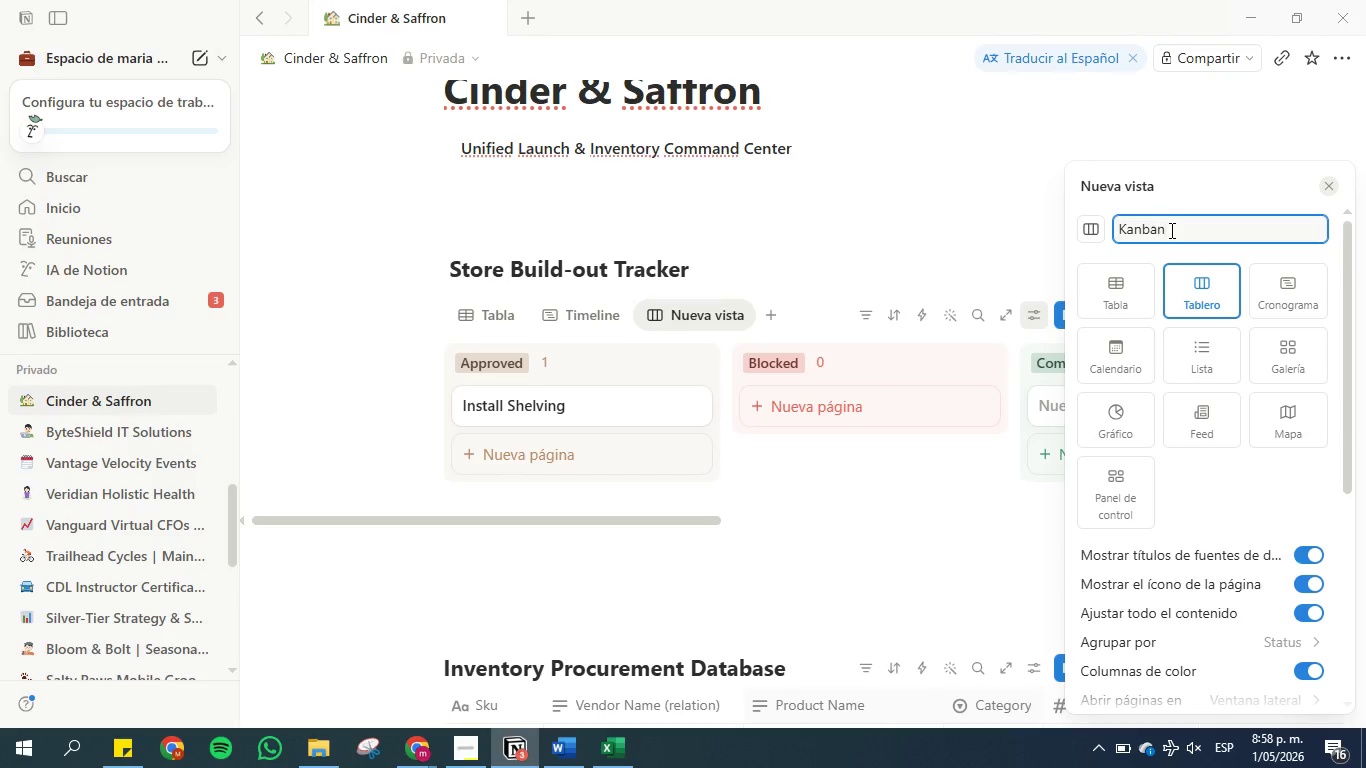 
left_click([1121, 226])
 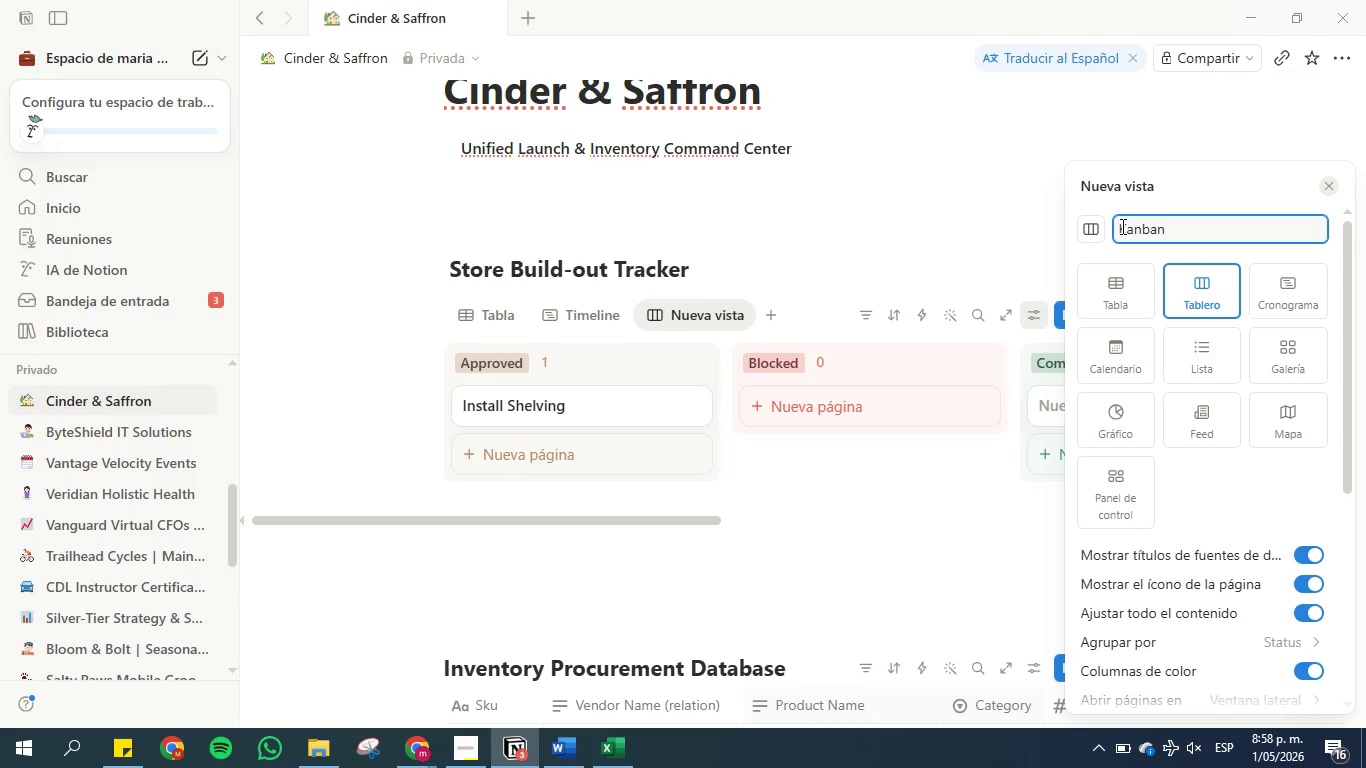 
type(Bi)
key(Backspace)
type(oard )
 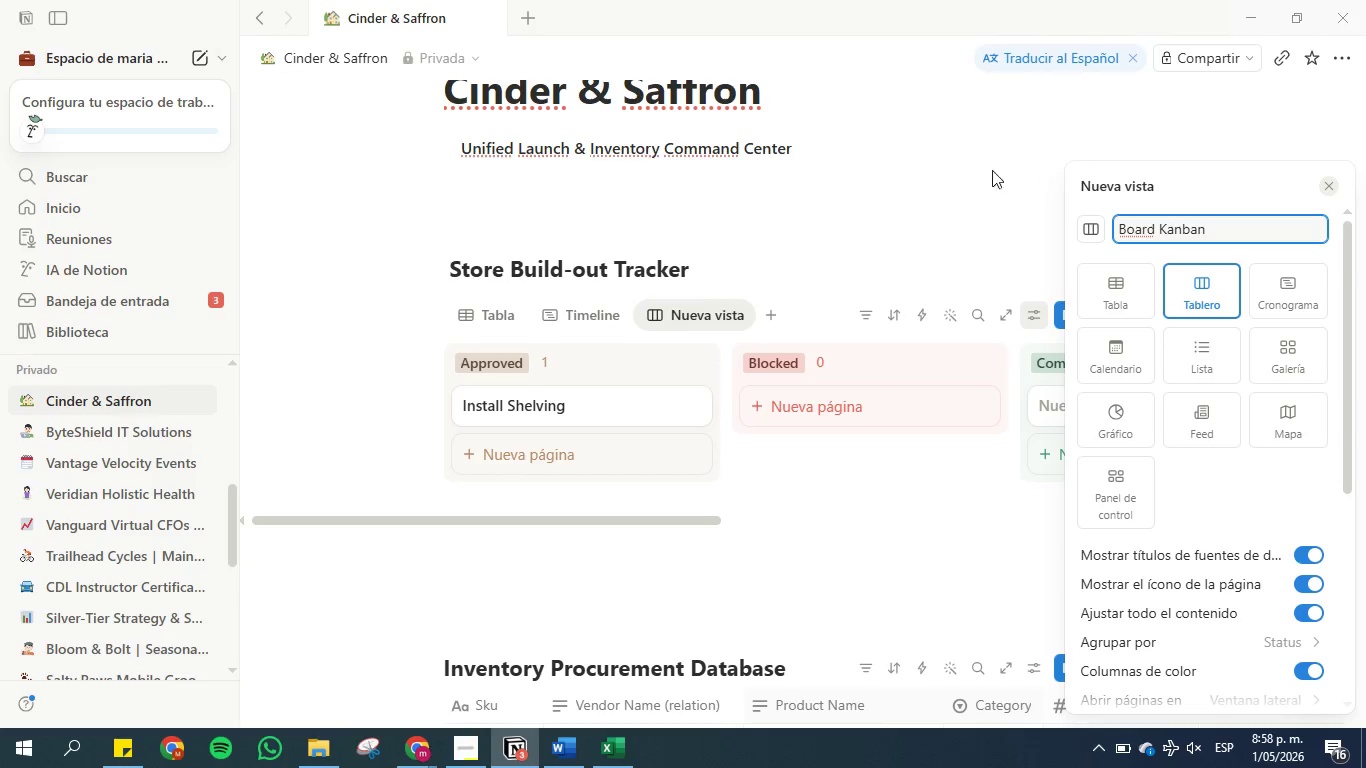 
left_click([890, 224])
 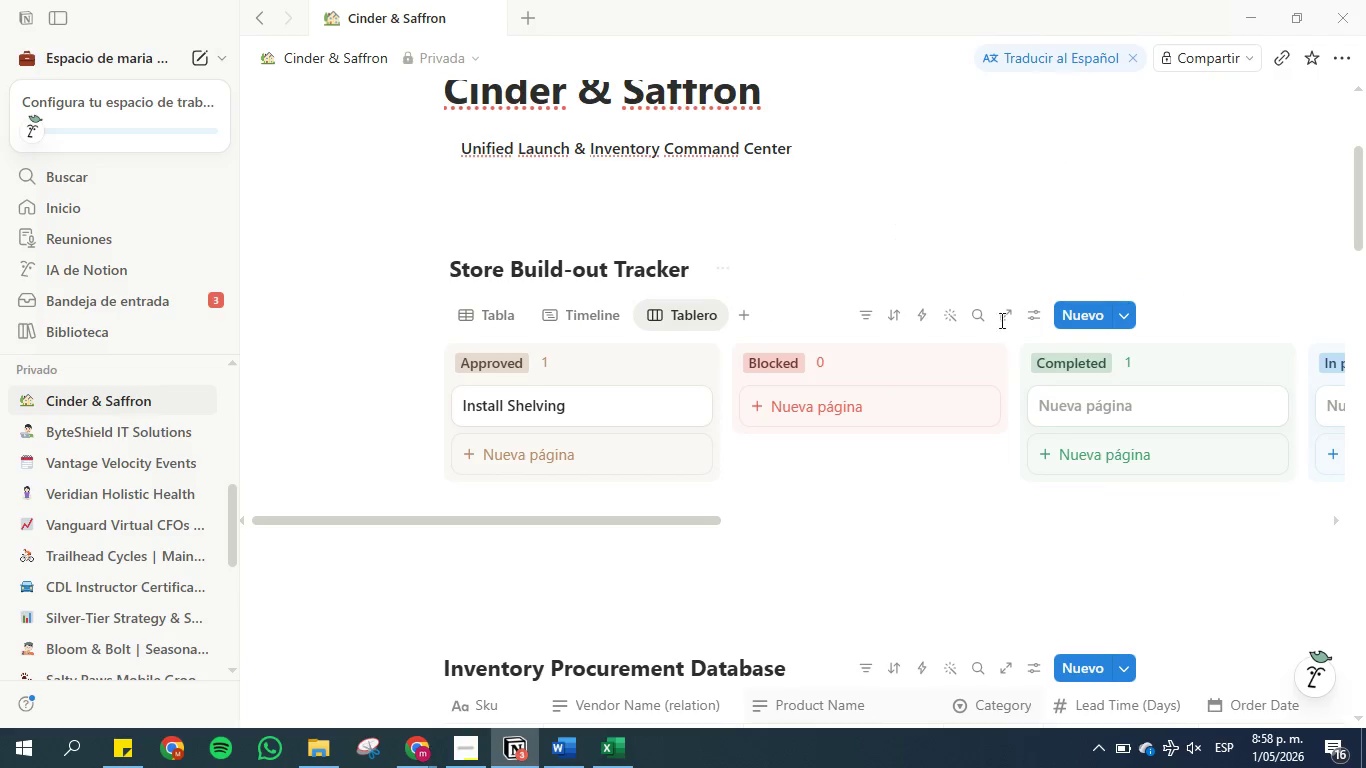 
mouse_move([804, 356])
 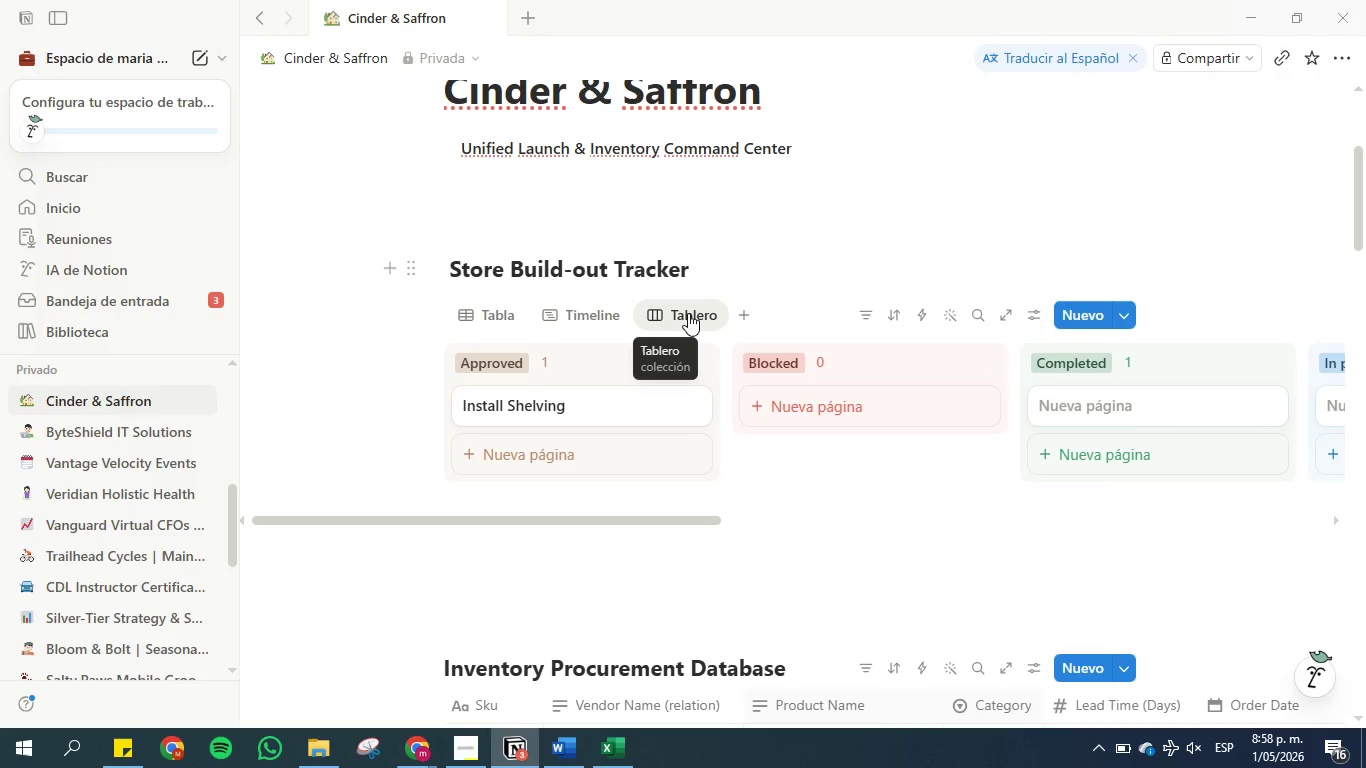 
left_click([688, 313])
 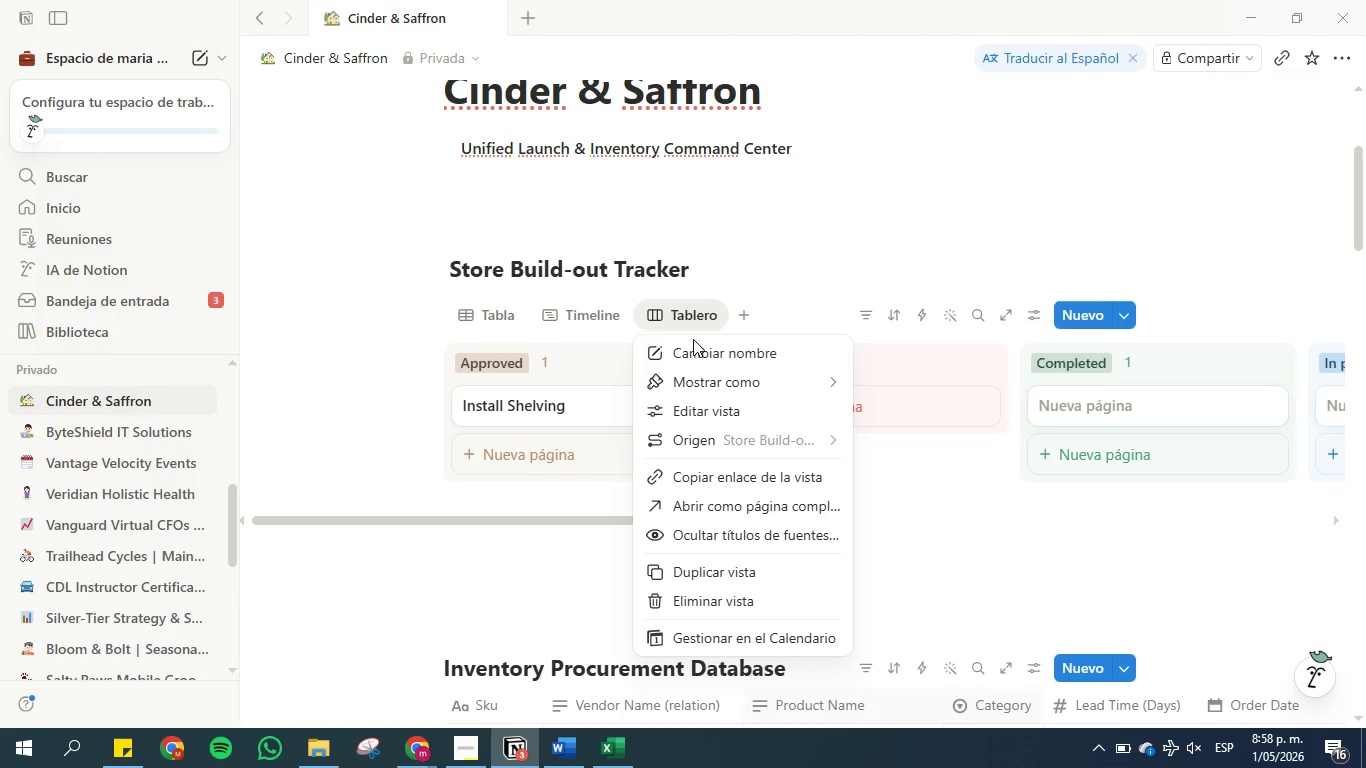 
left_click([697, 356])
 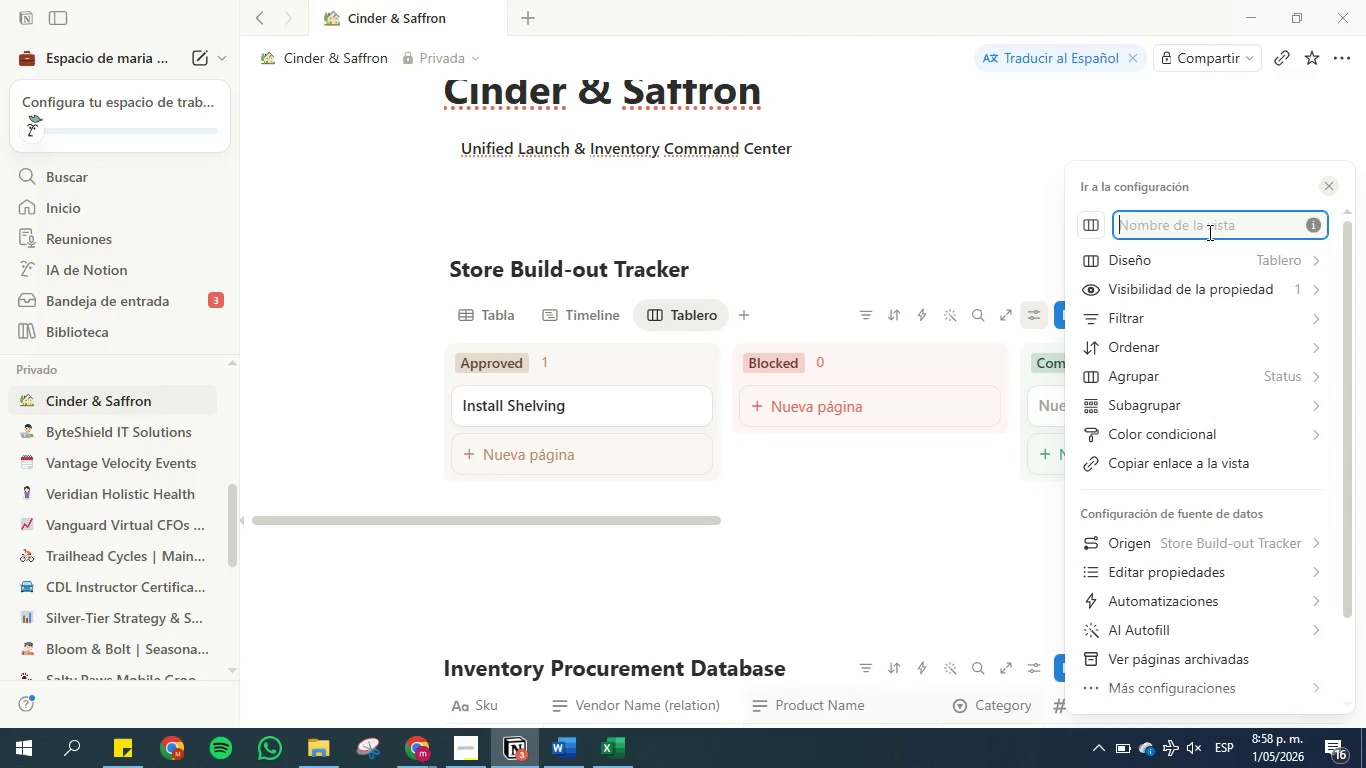 
type(Board Kanban)
 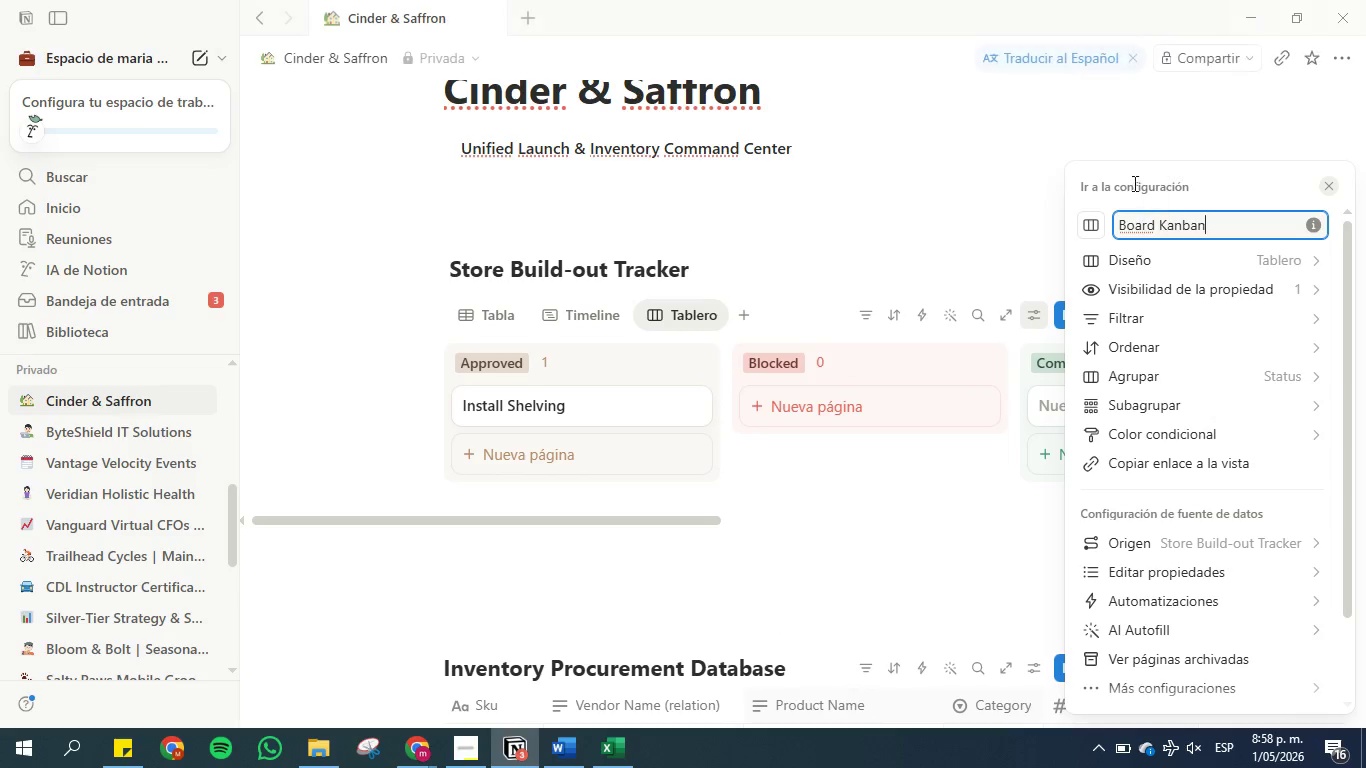 
left_click([1097, 130])
 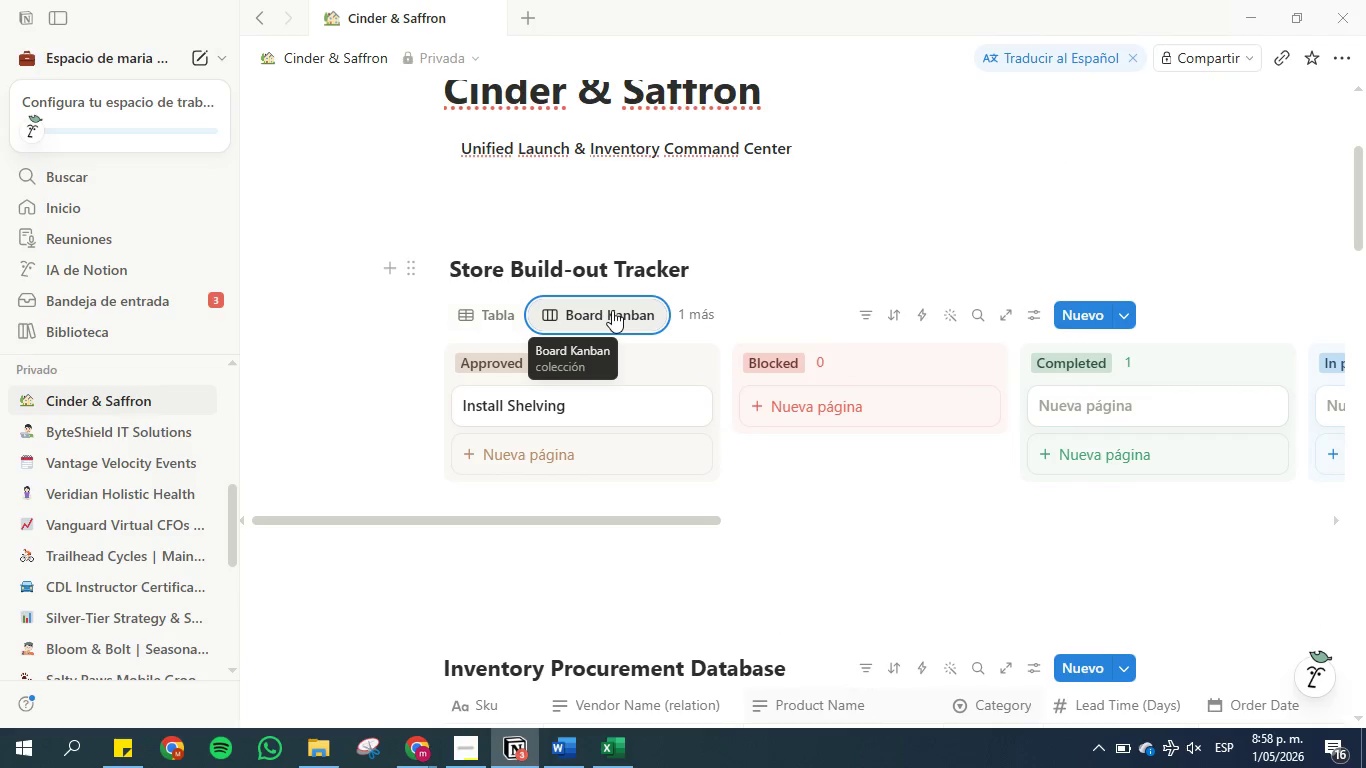 
left_click([599, 311])
 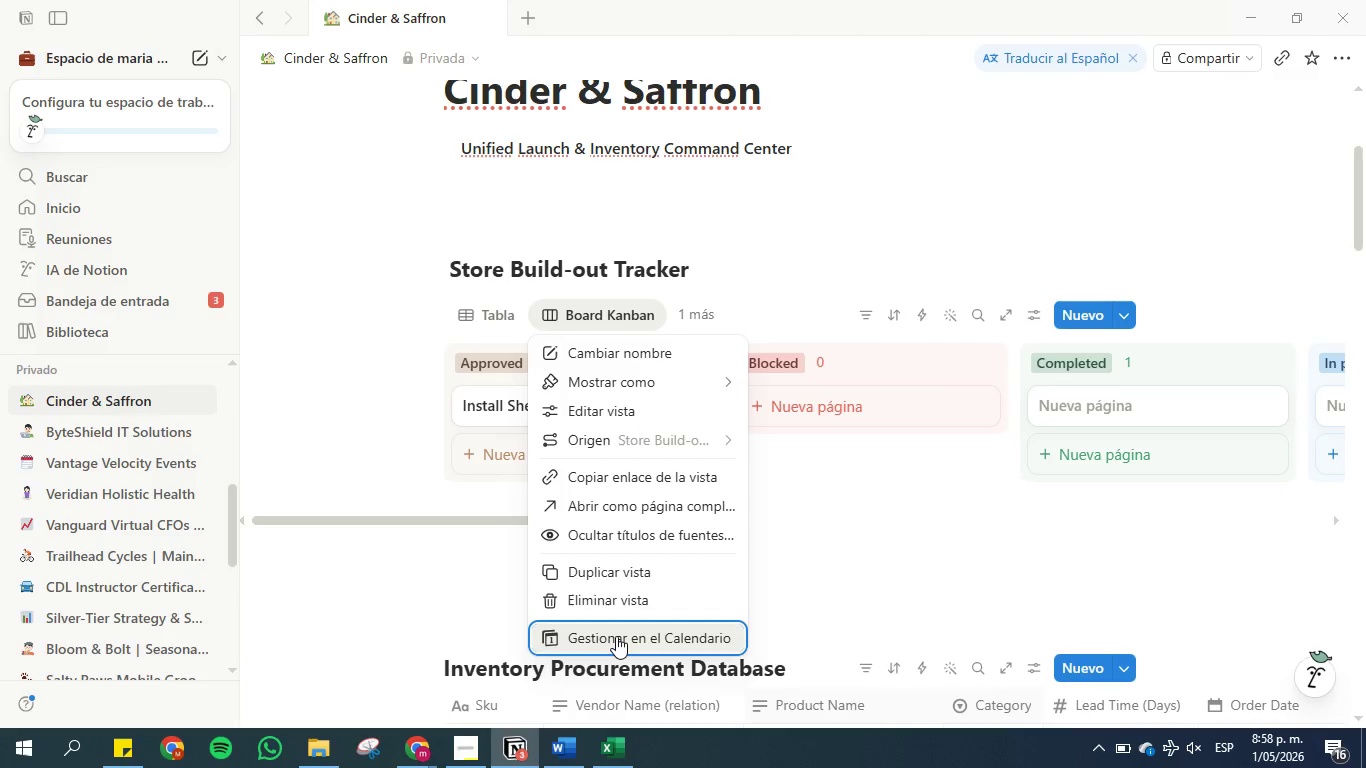 
mouse_move([628, 409])
 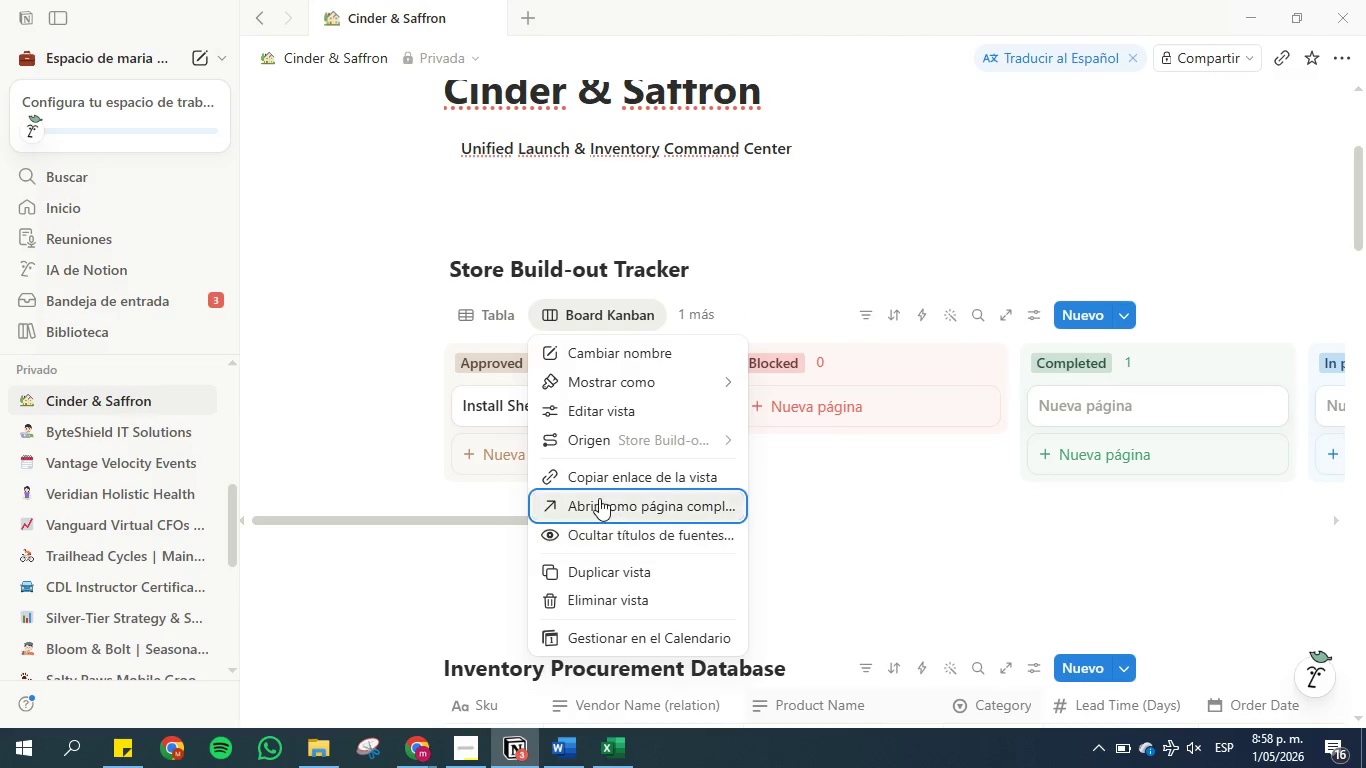 
wait(5.8)
 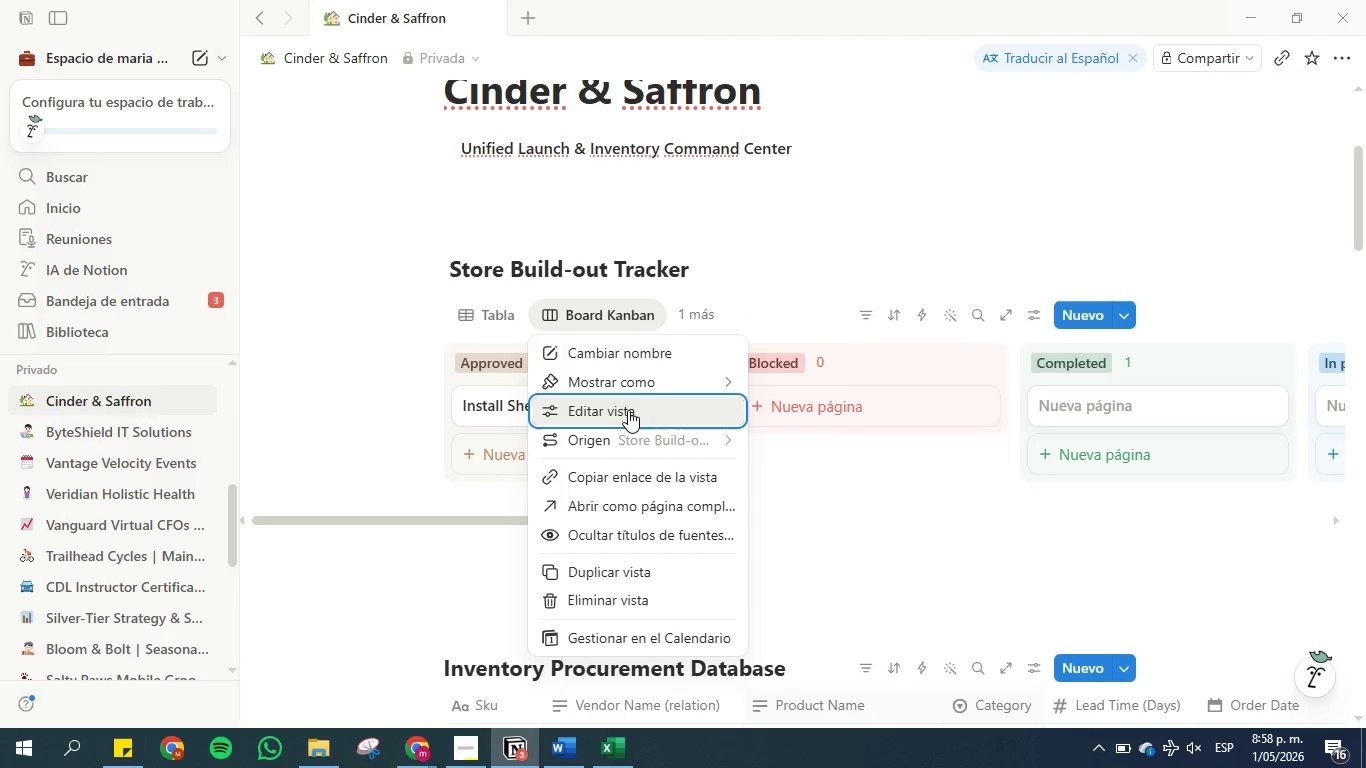 
right_click([576, 320])
 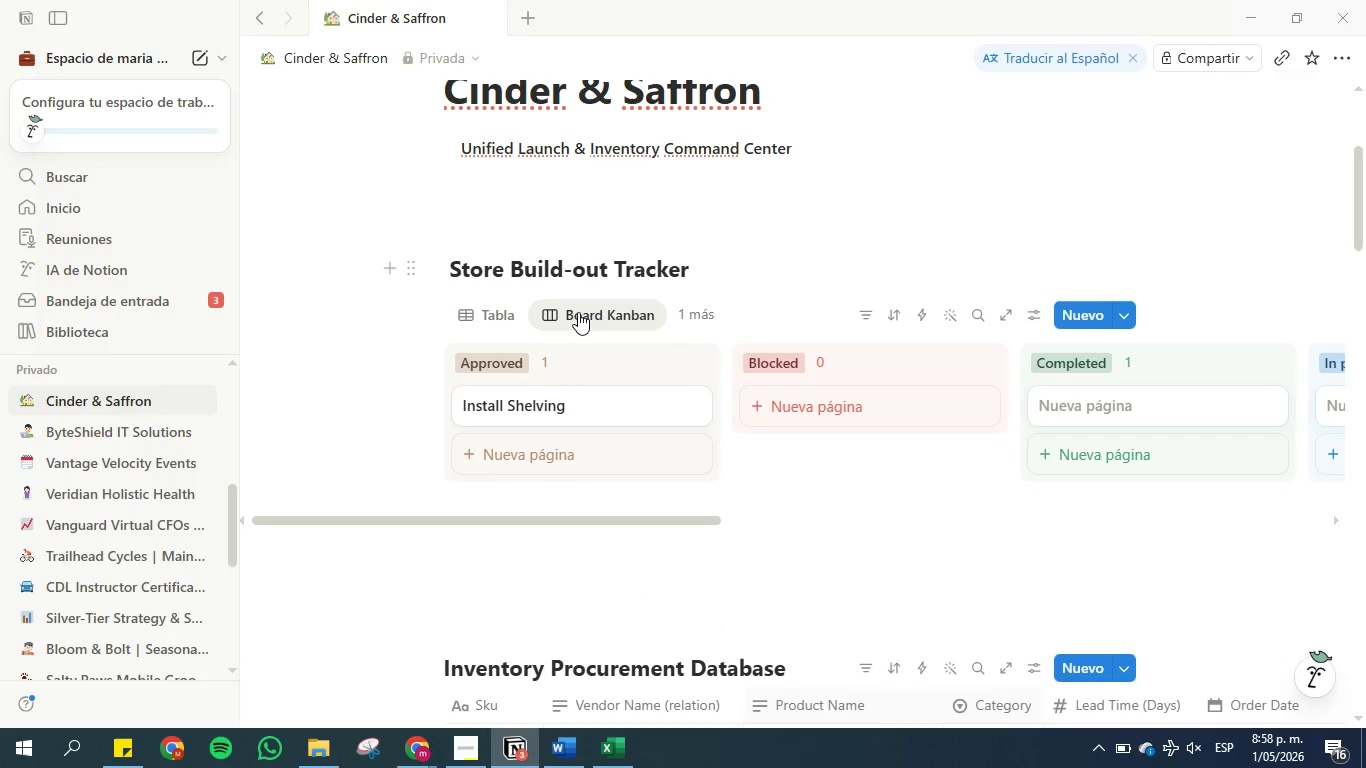 
left_click([578, 312])
 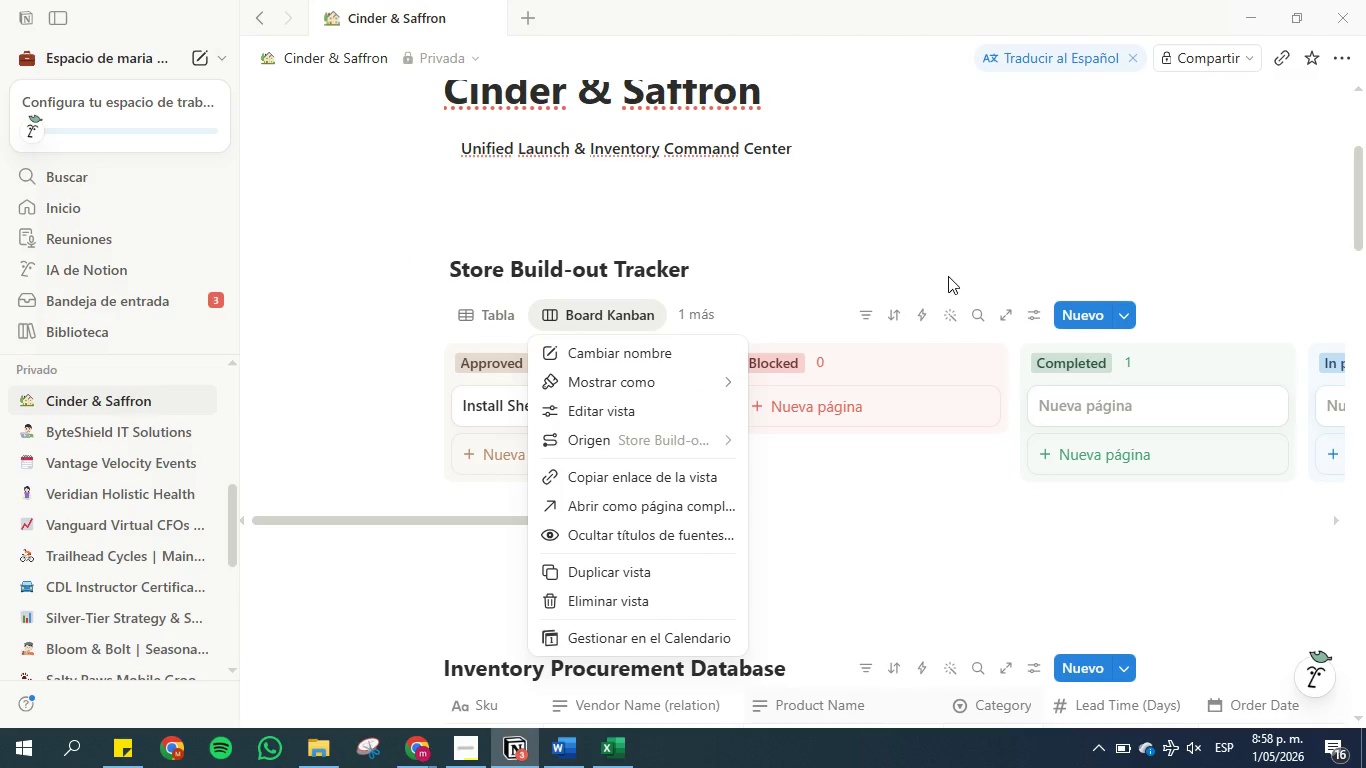 
left_click([948, 276])
 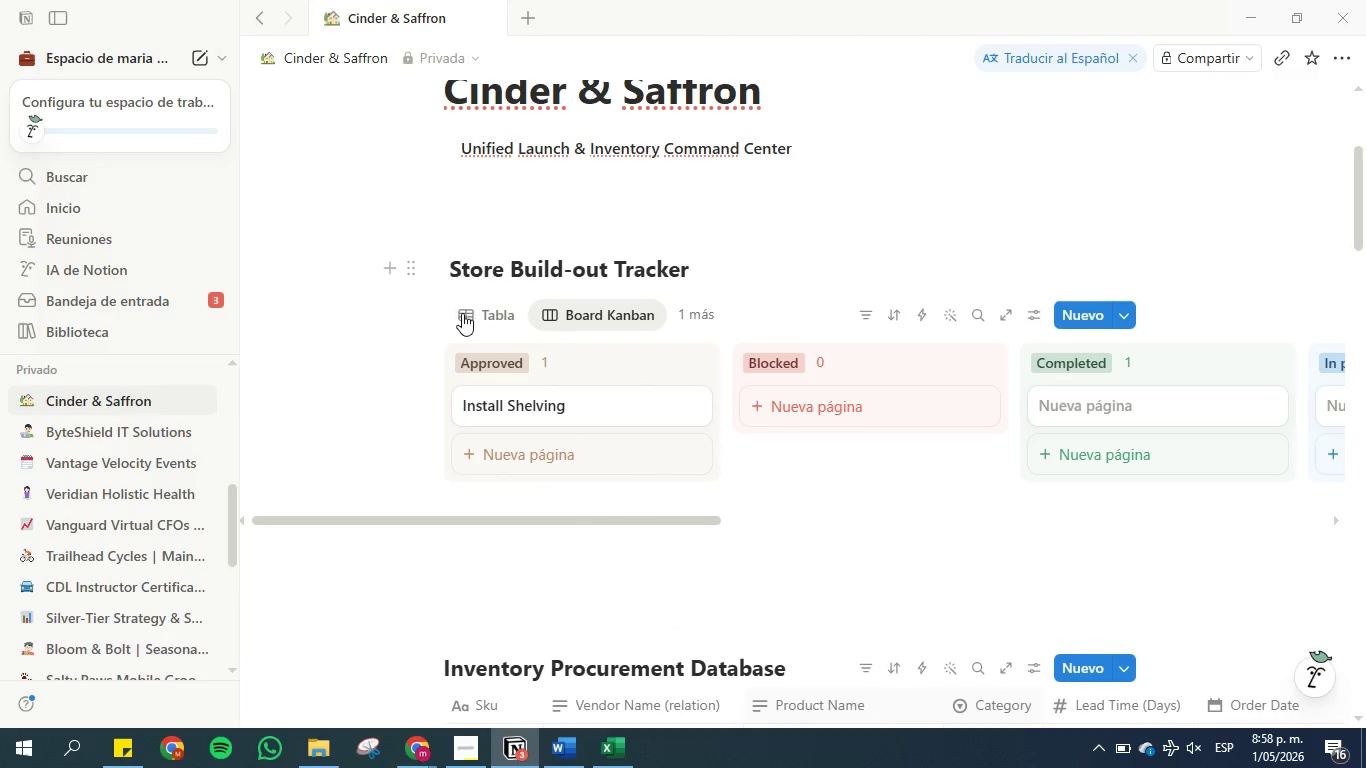 
left_click([493, 316])
 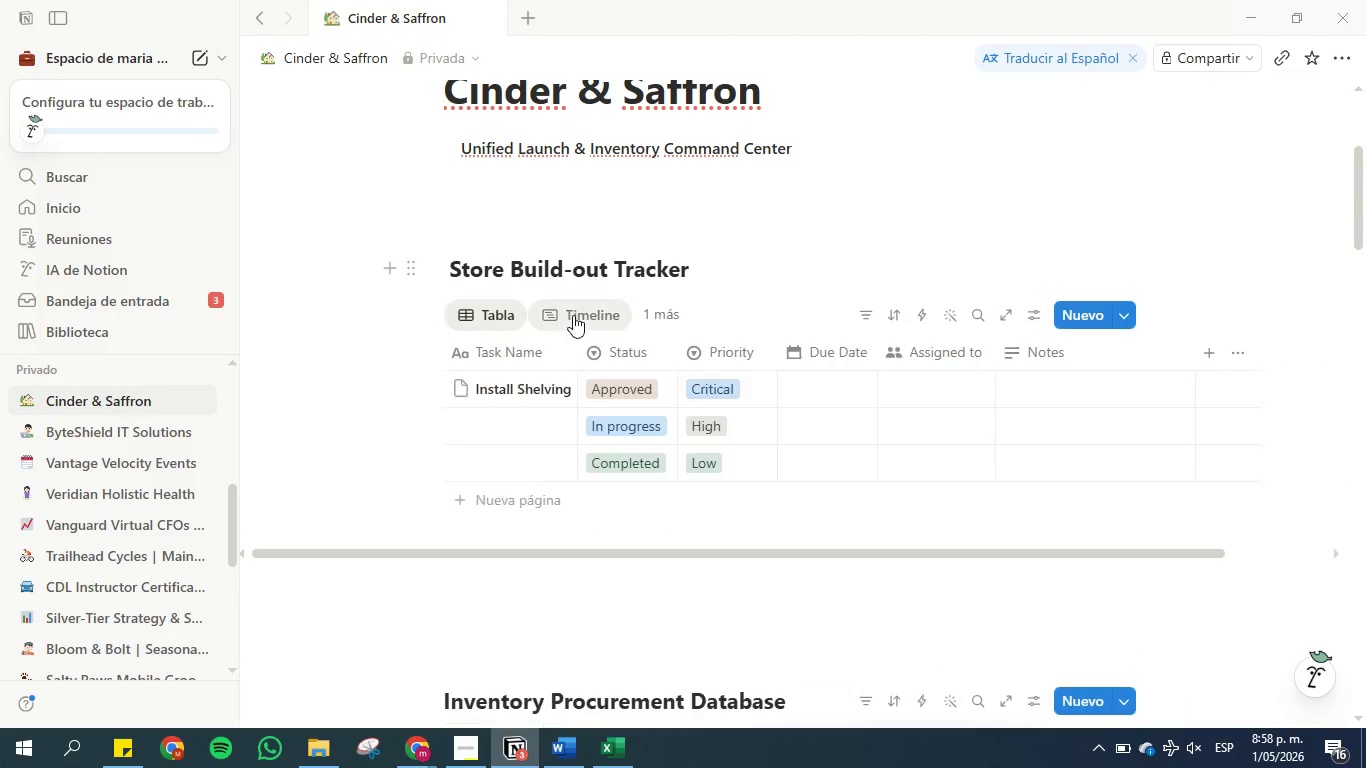 
left_click_drag(start_coordinate=[574, 315], to_coordinate=[480, 312])
 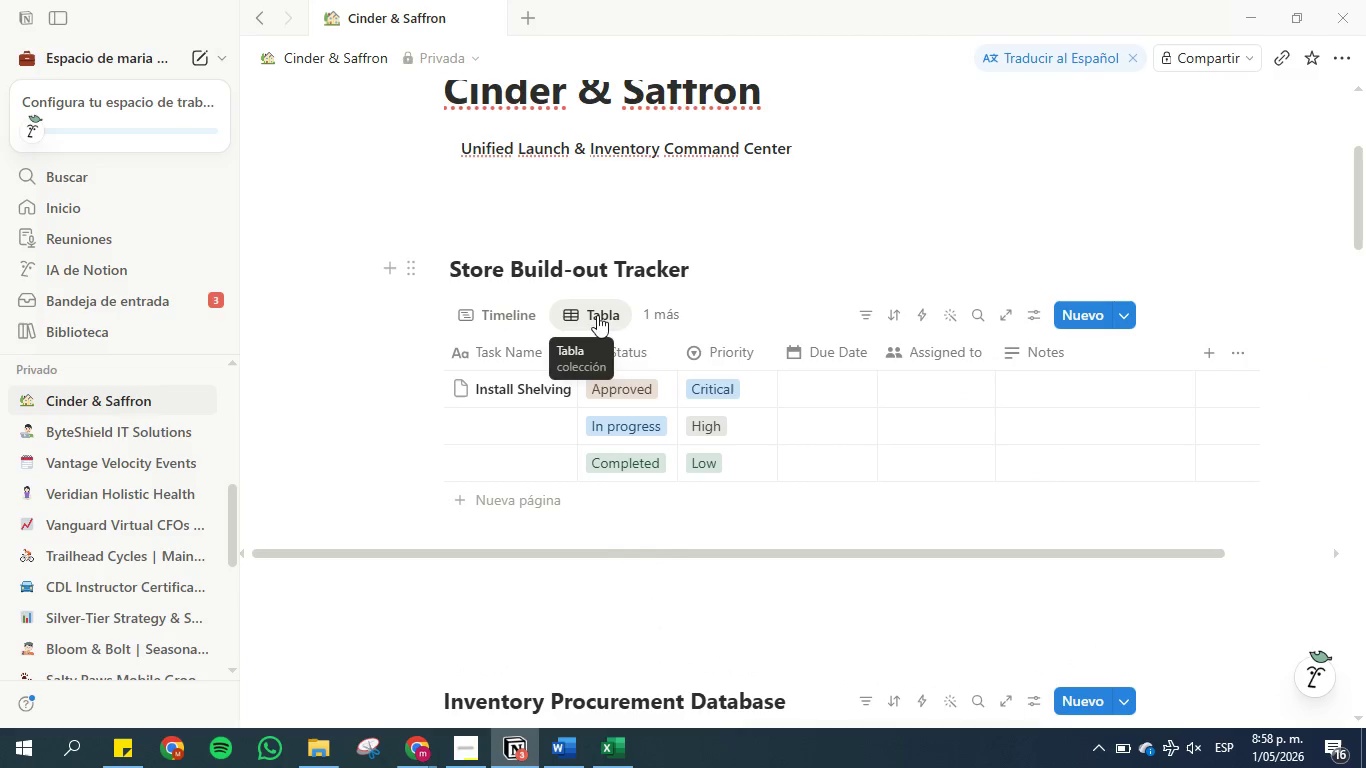 
left_click([509, 317])
 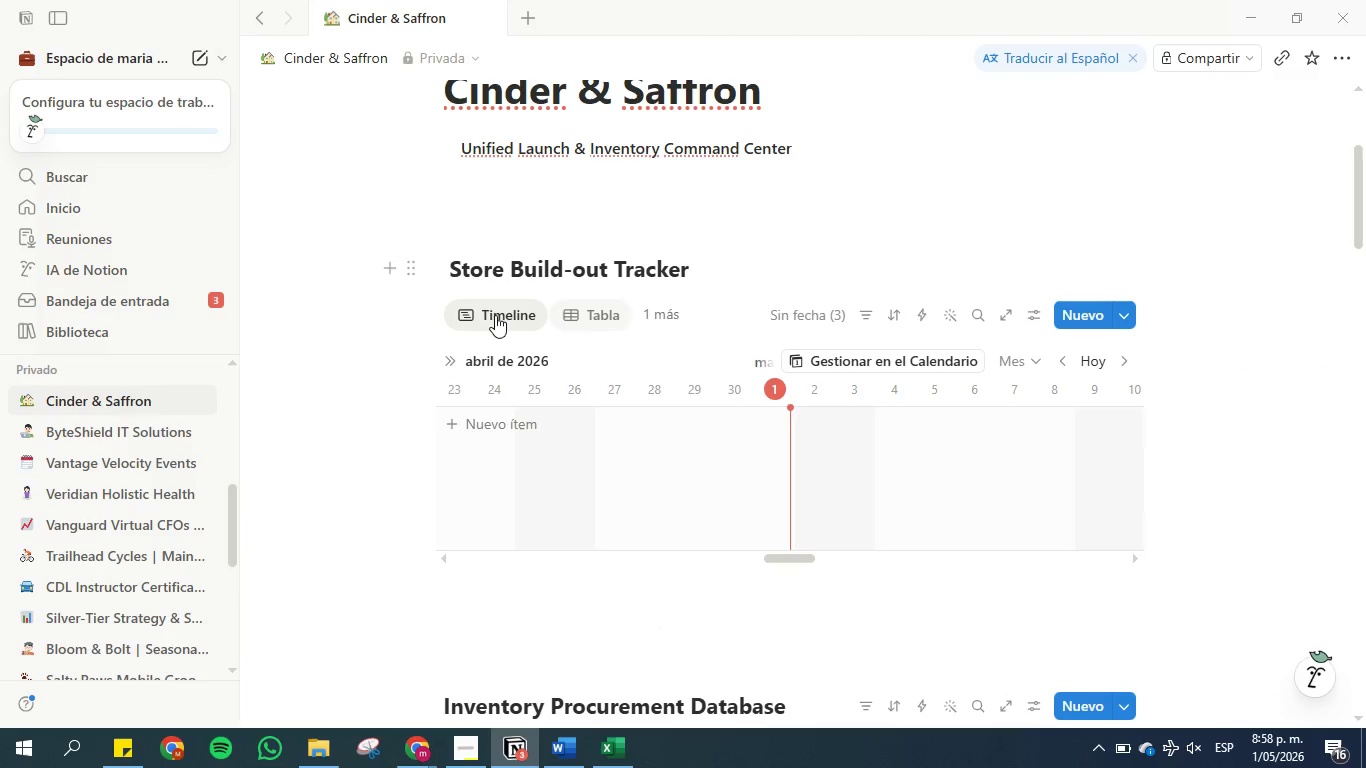 
right_click([495, 315])
 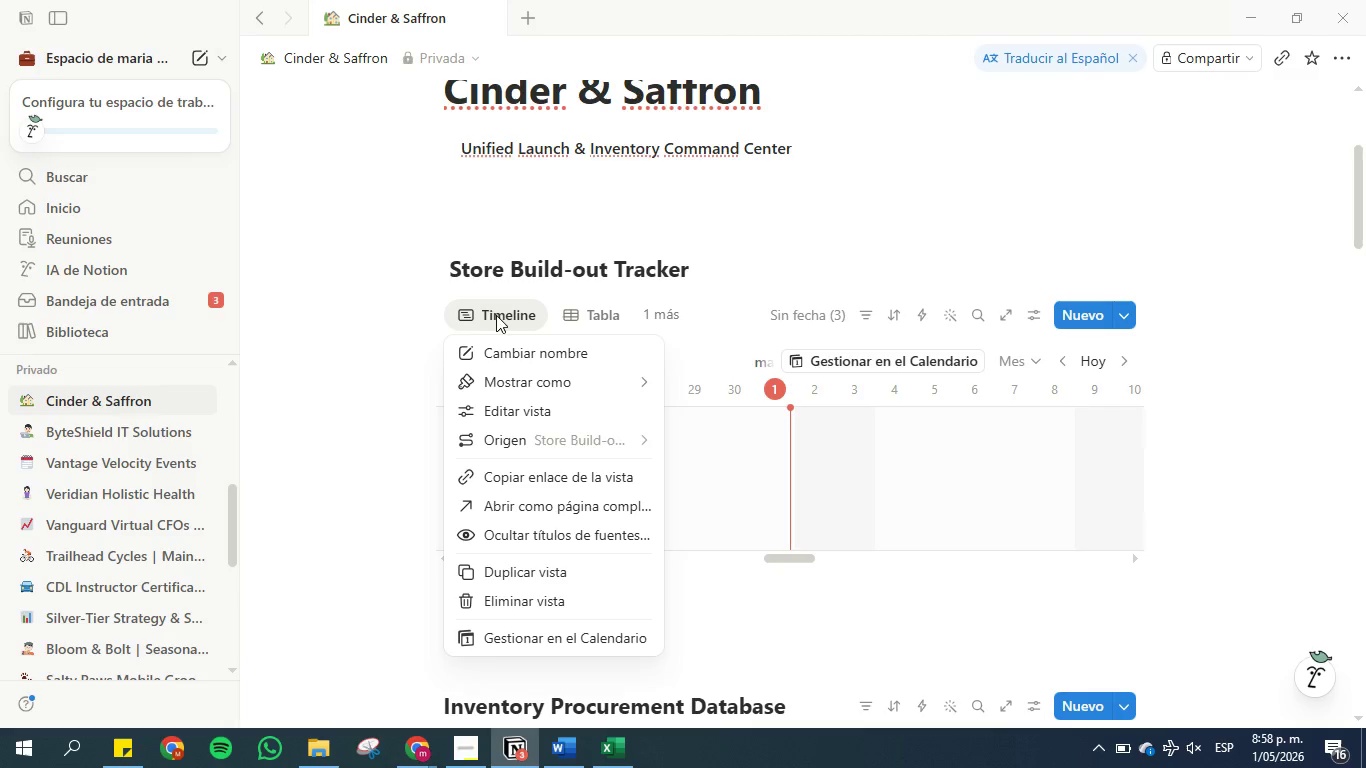 
left_click([517, 313])
 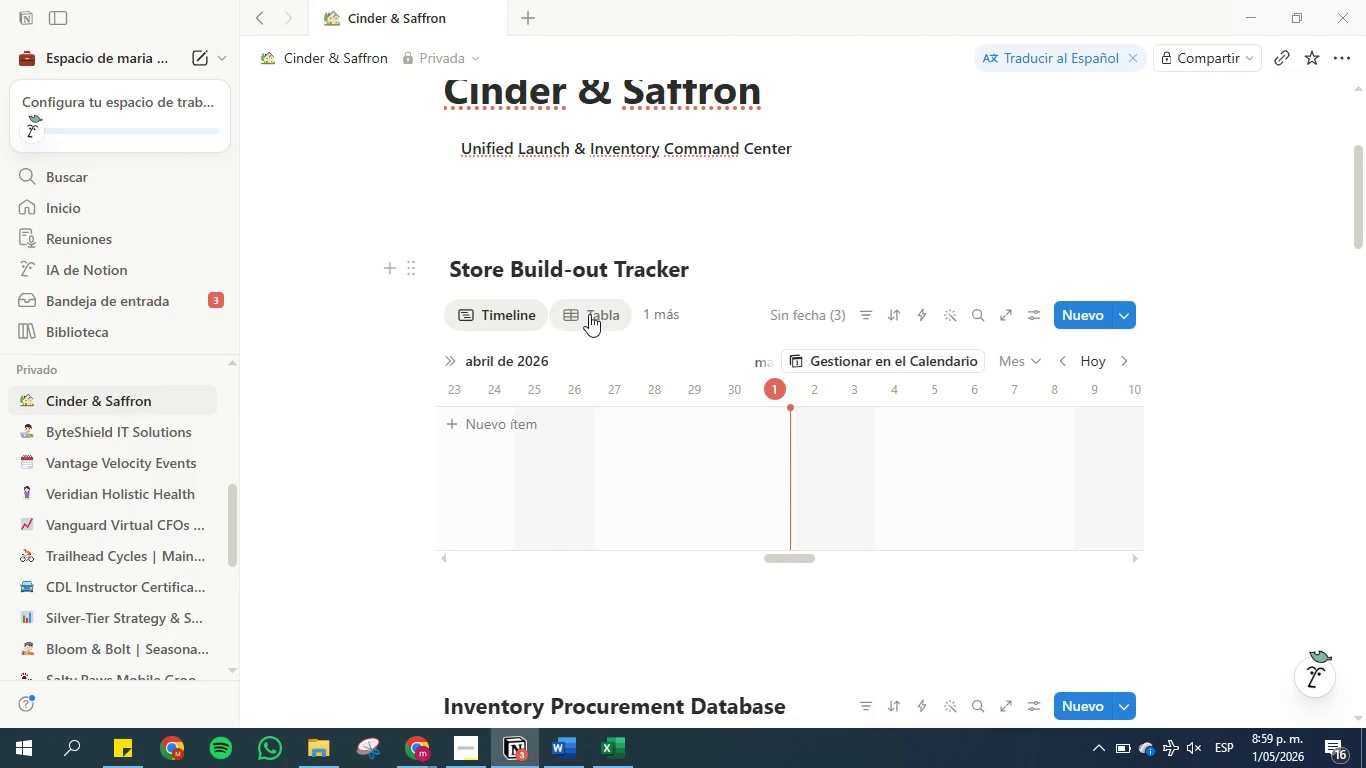 
left_click([594, 314])
 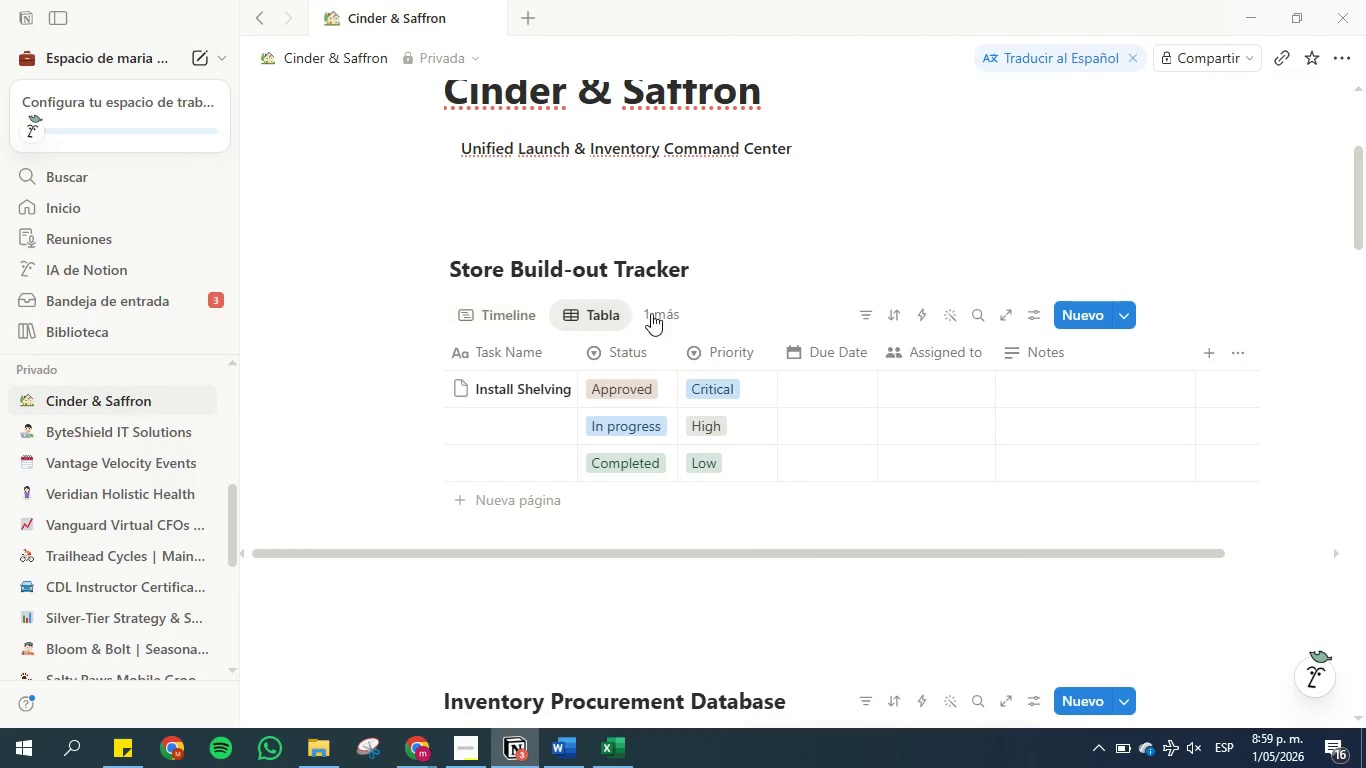 
left_click([656, 313])
 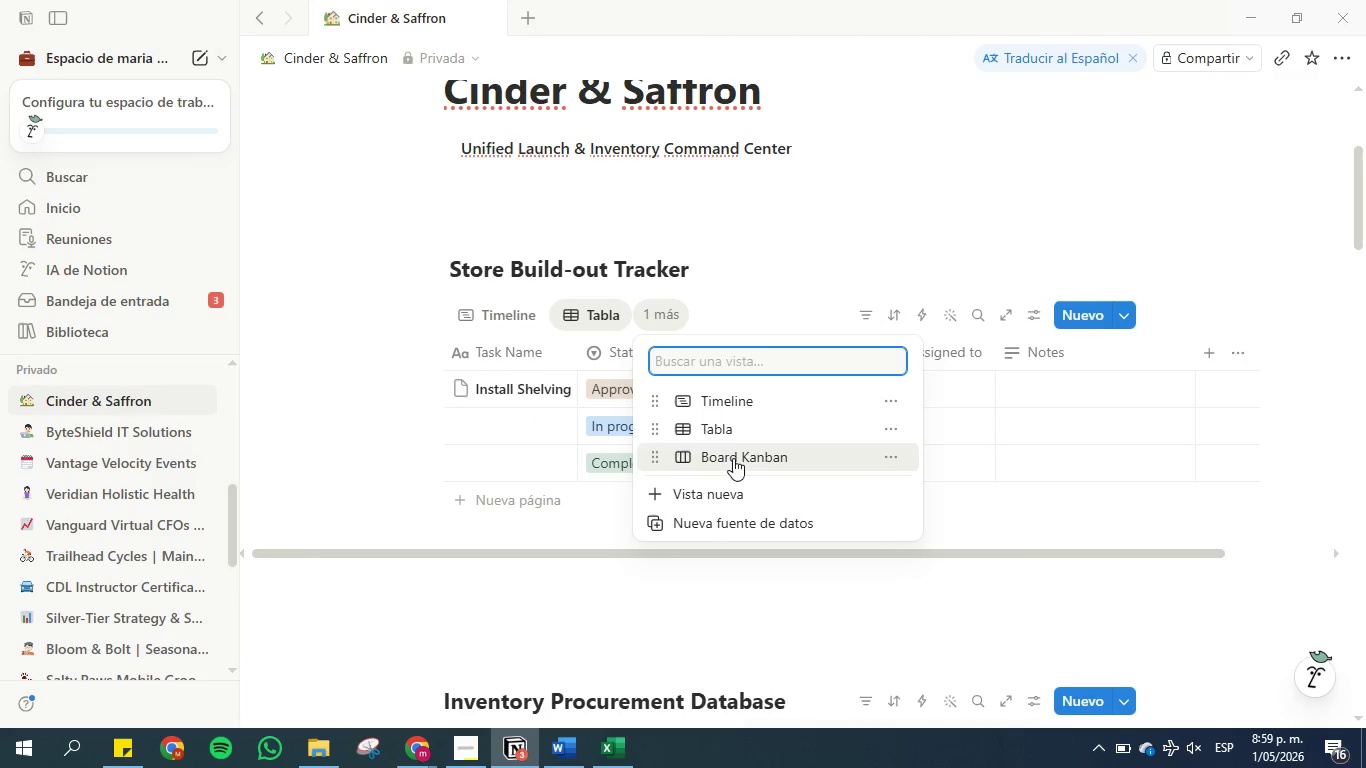 
left_click_drag(start_coordinate=[657, 463], to_coordinate=[655, 405])
 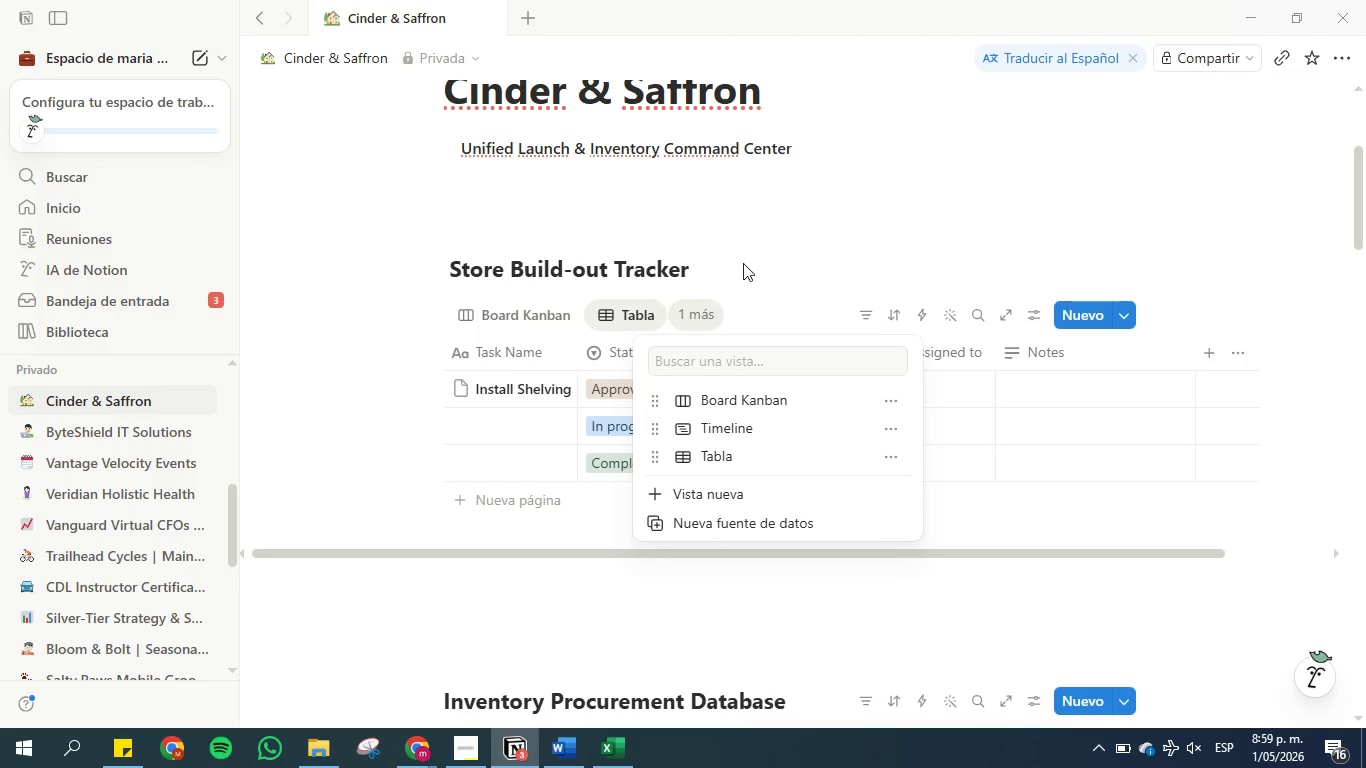 
left_click([763, 247])
 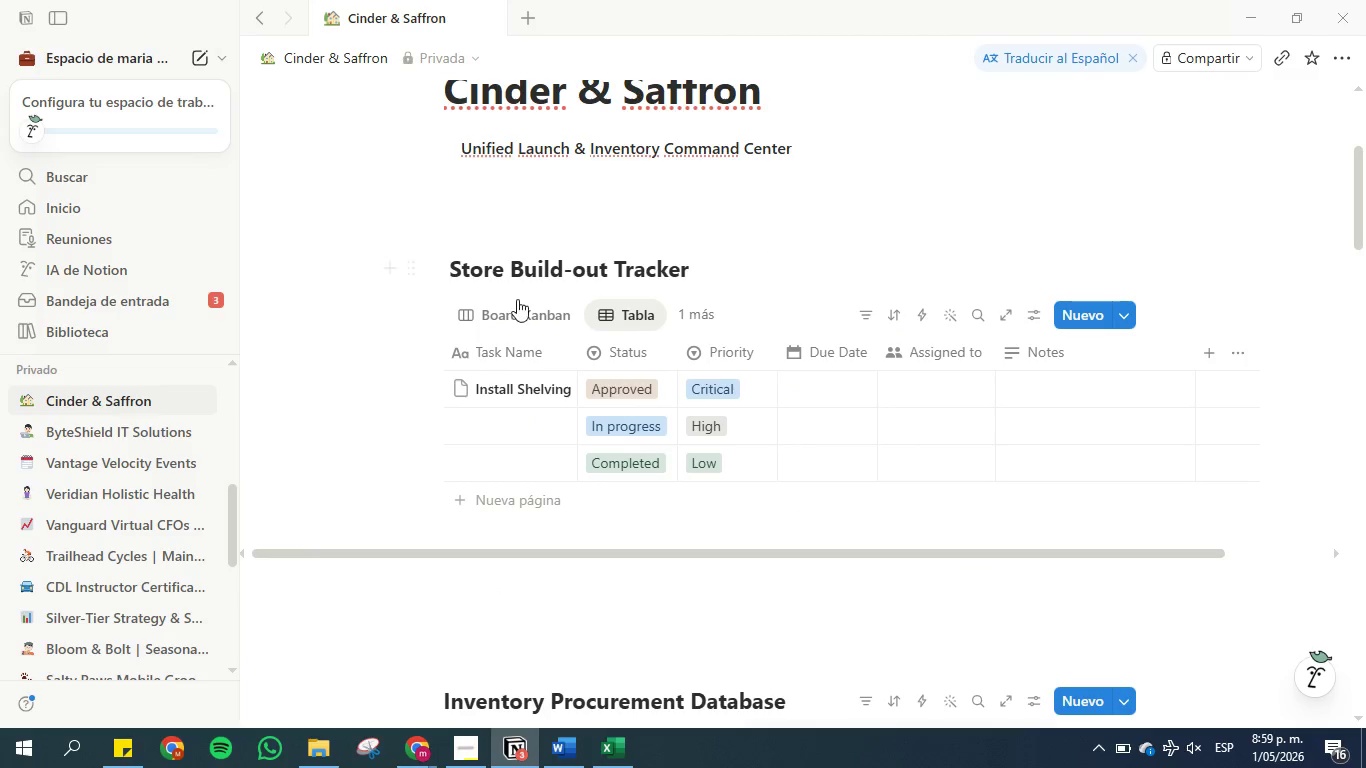 
left_click([515, 306])
 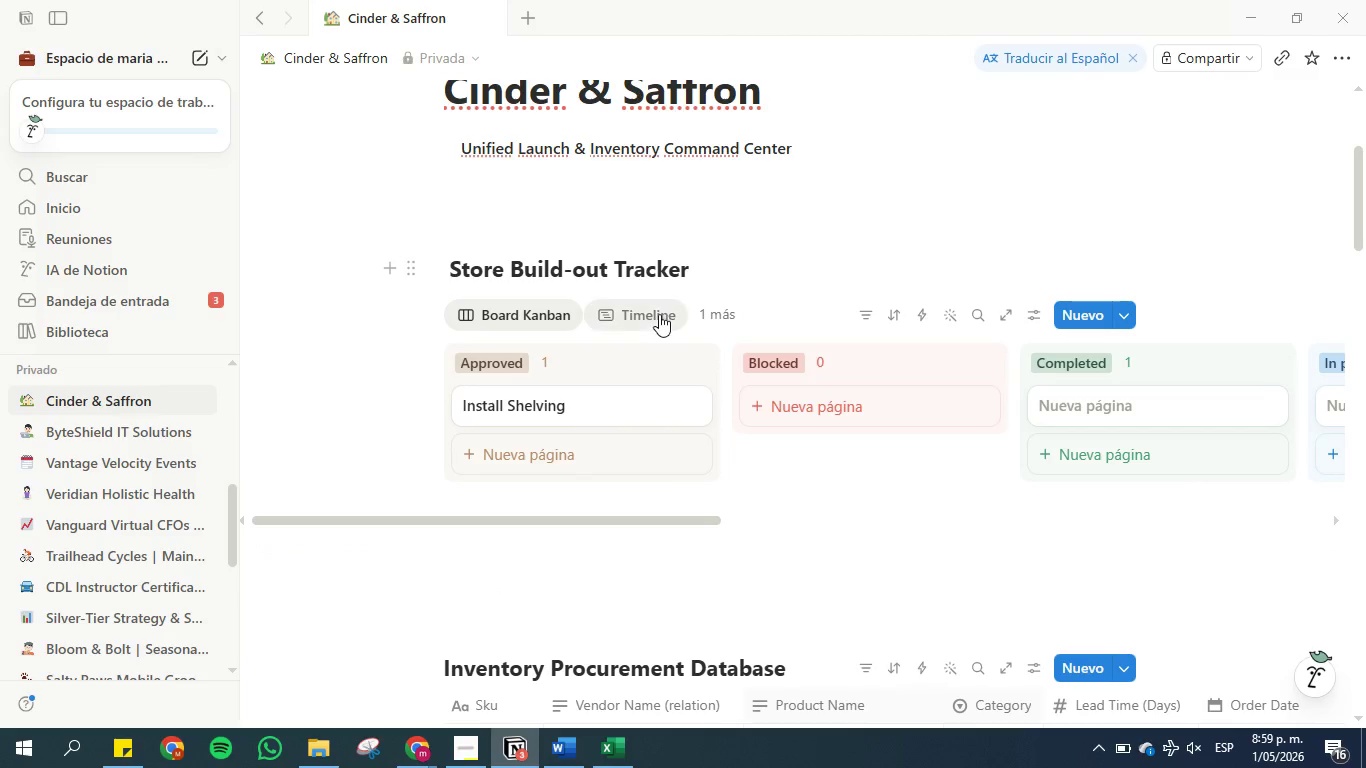 
left_click([536, 309])
 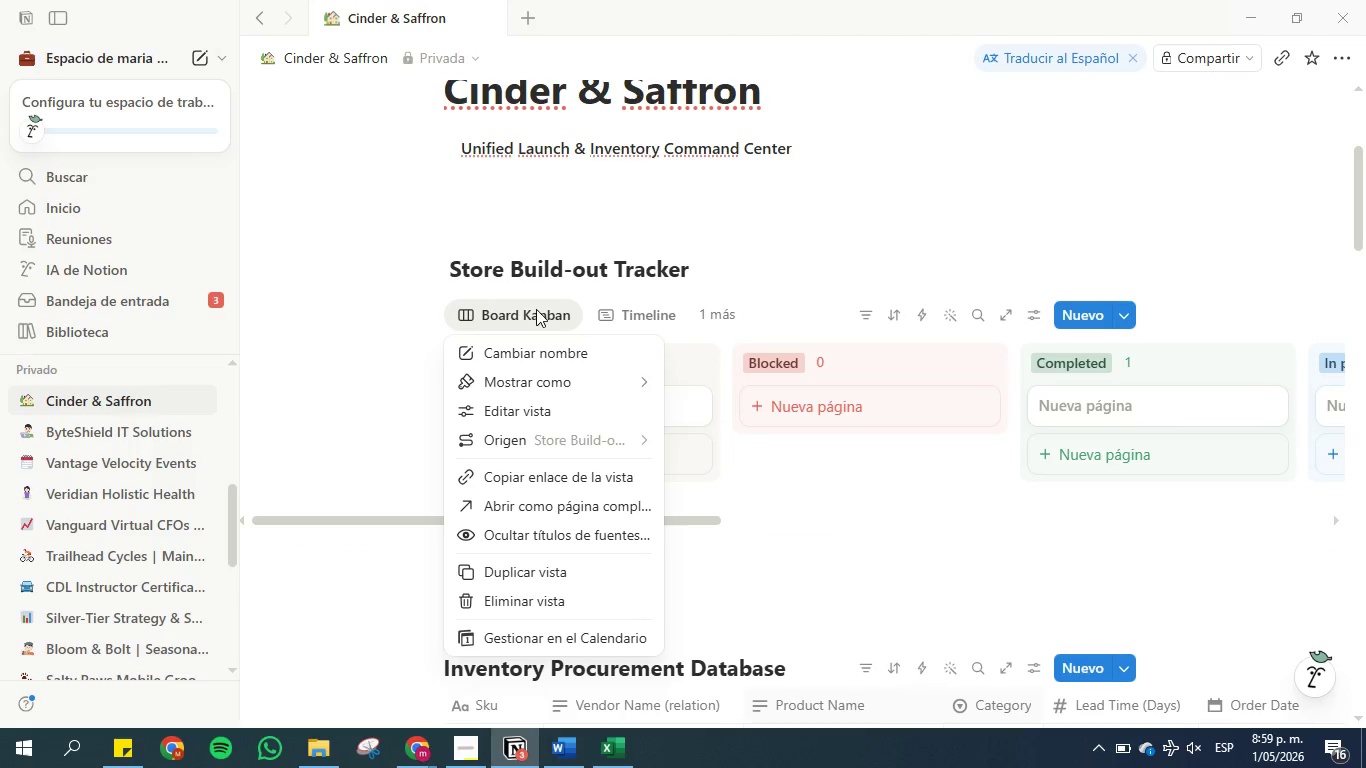 
mouse_move([550, 417])
 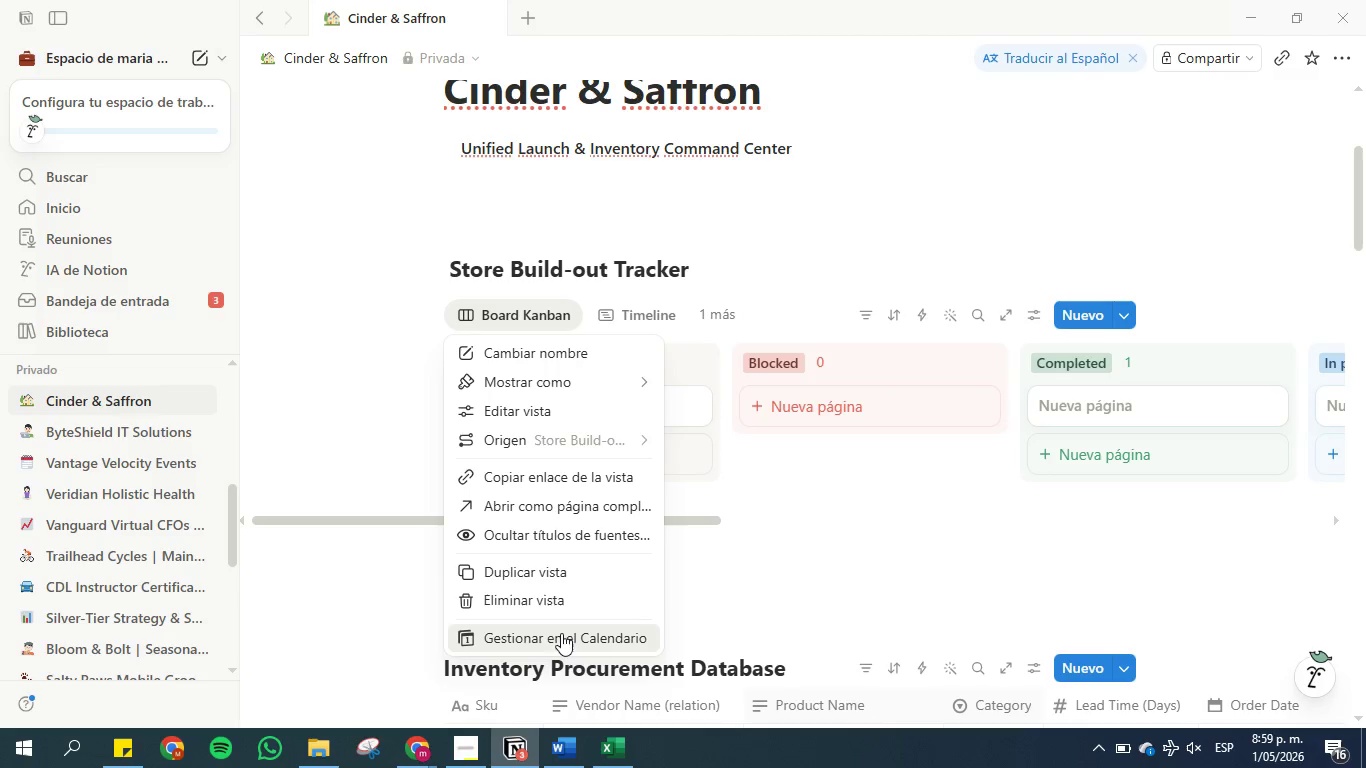 
wait(5.82)
 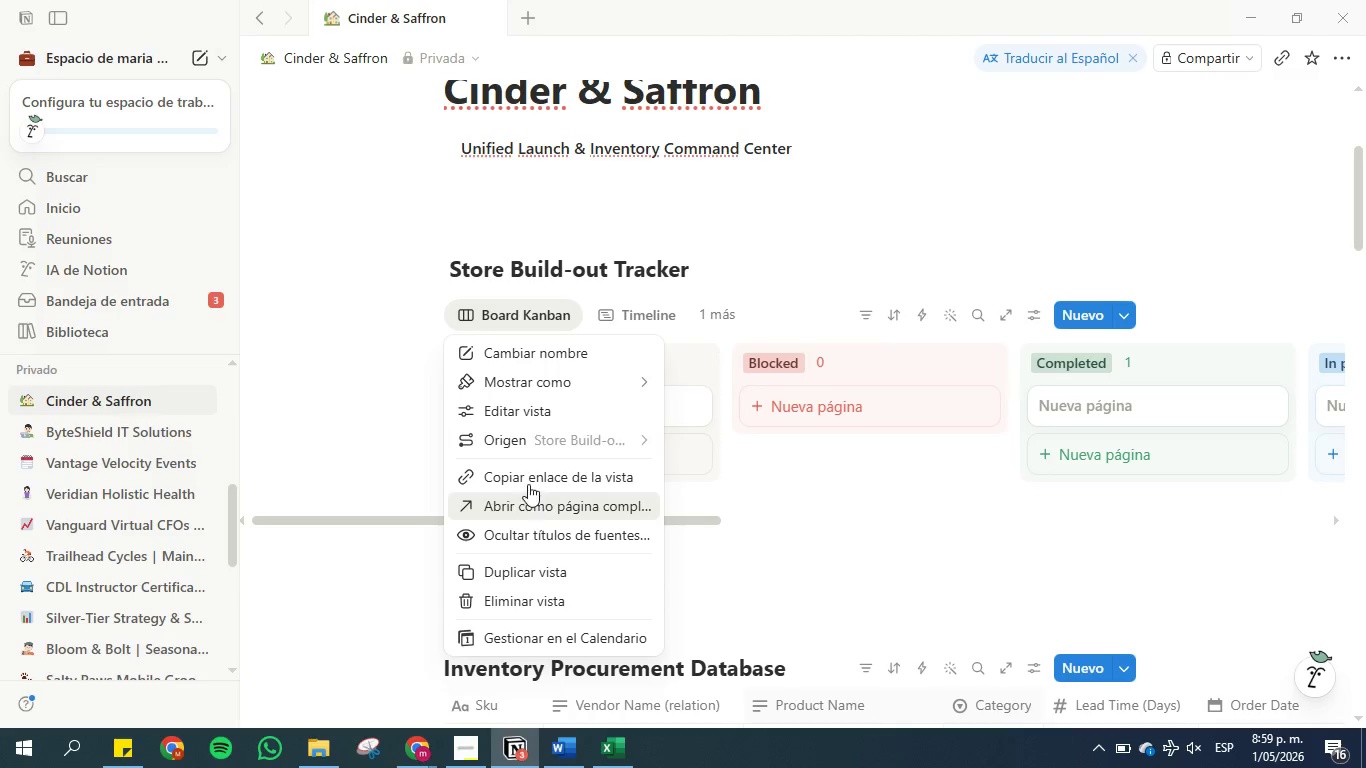 
left_click([744, 275])
 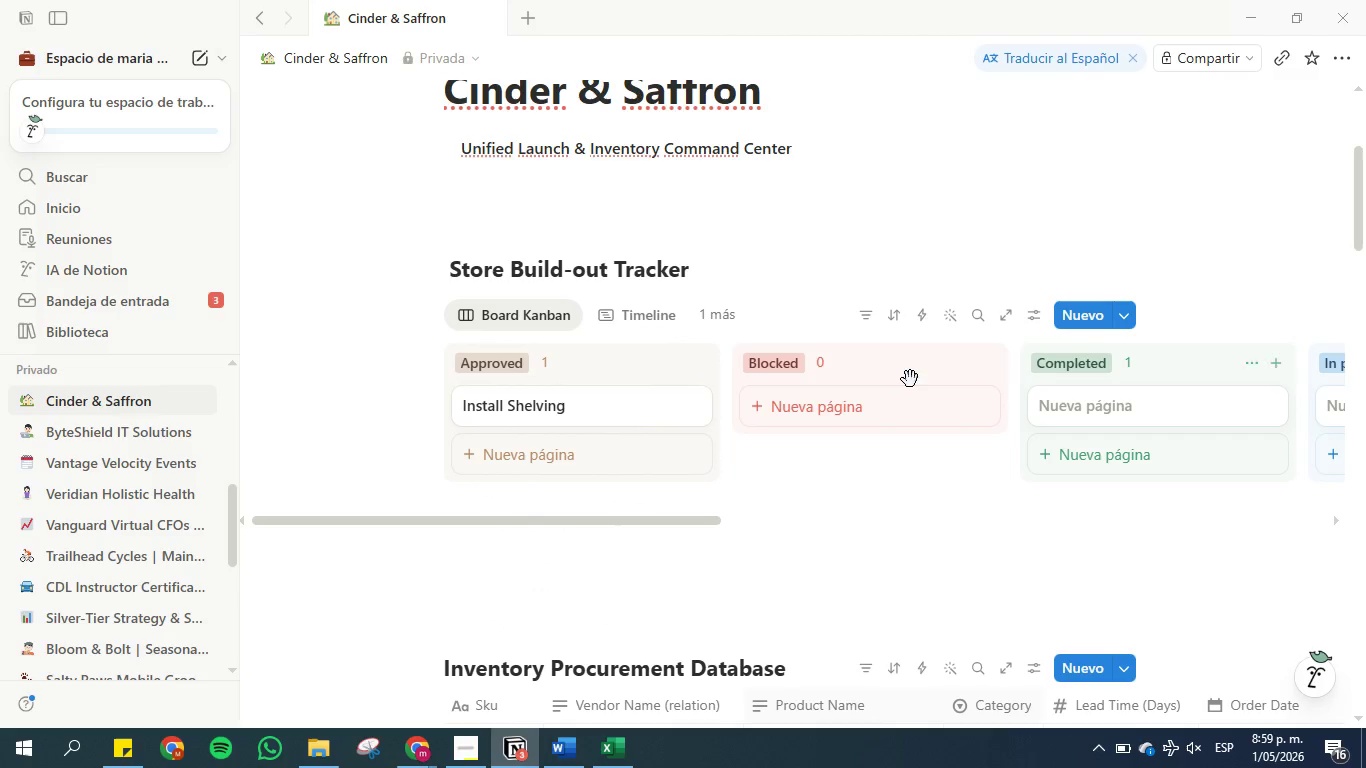 
left_click_drag(start_coordinate=[669, 519], to_coordinate=[947, 504])
 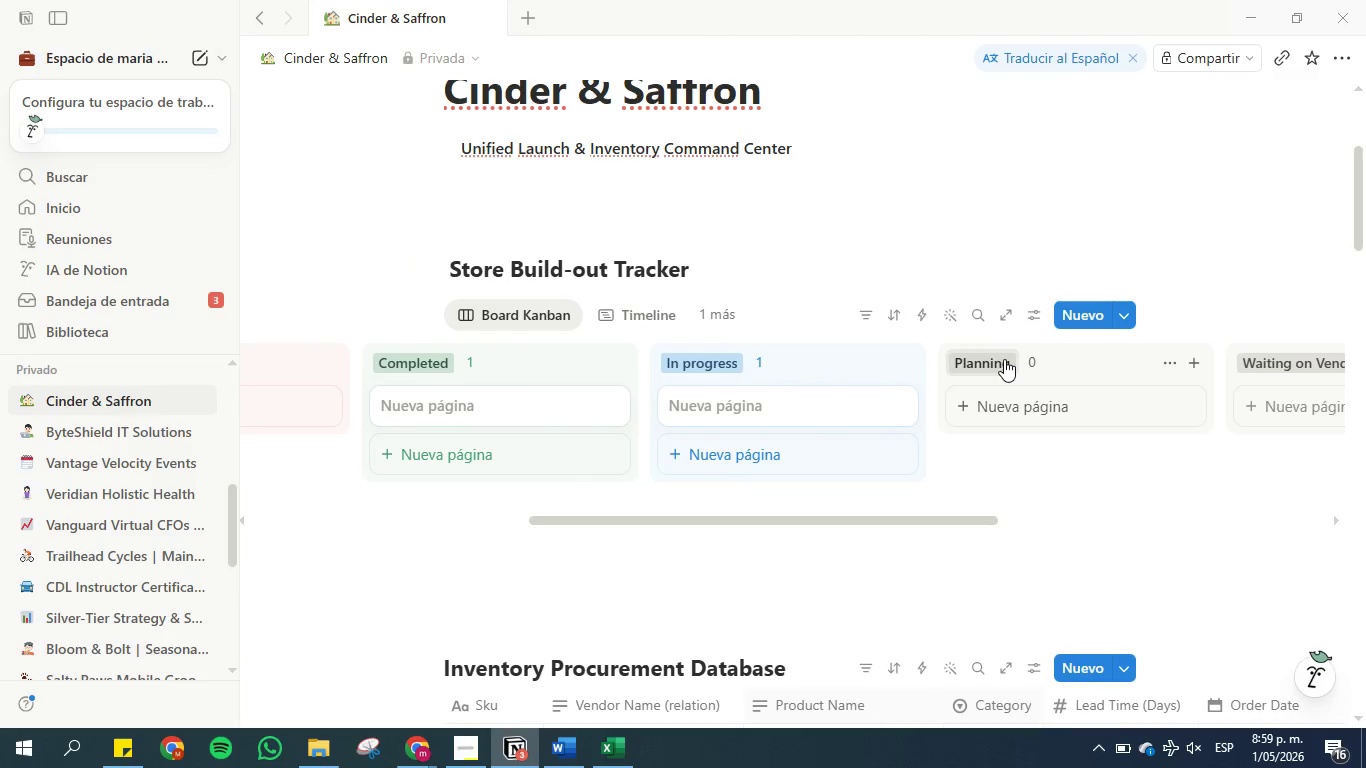 
left_click_drag(start_coordinate=[1004, 359], to_coordinate=[462, 355])
 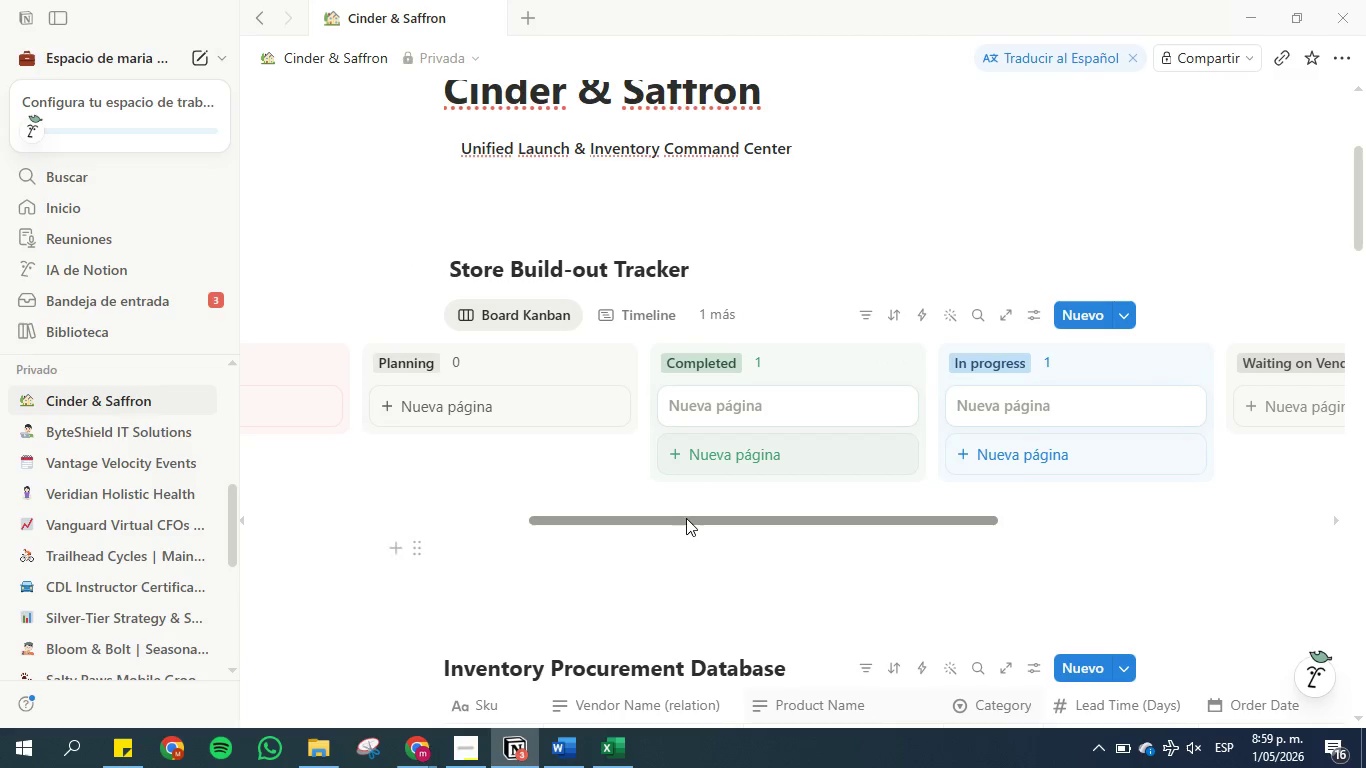 
left_click([681, 512])
 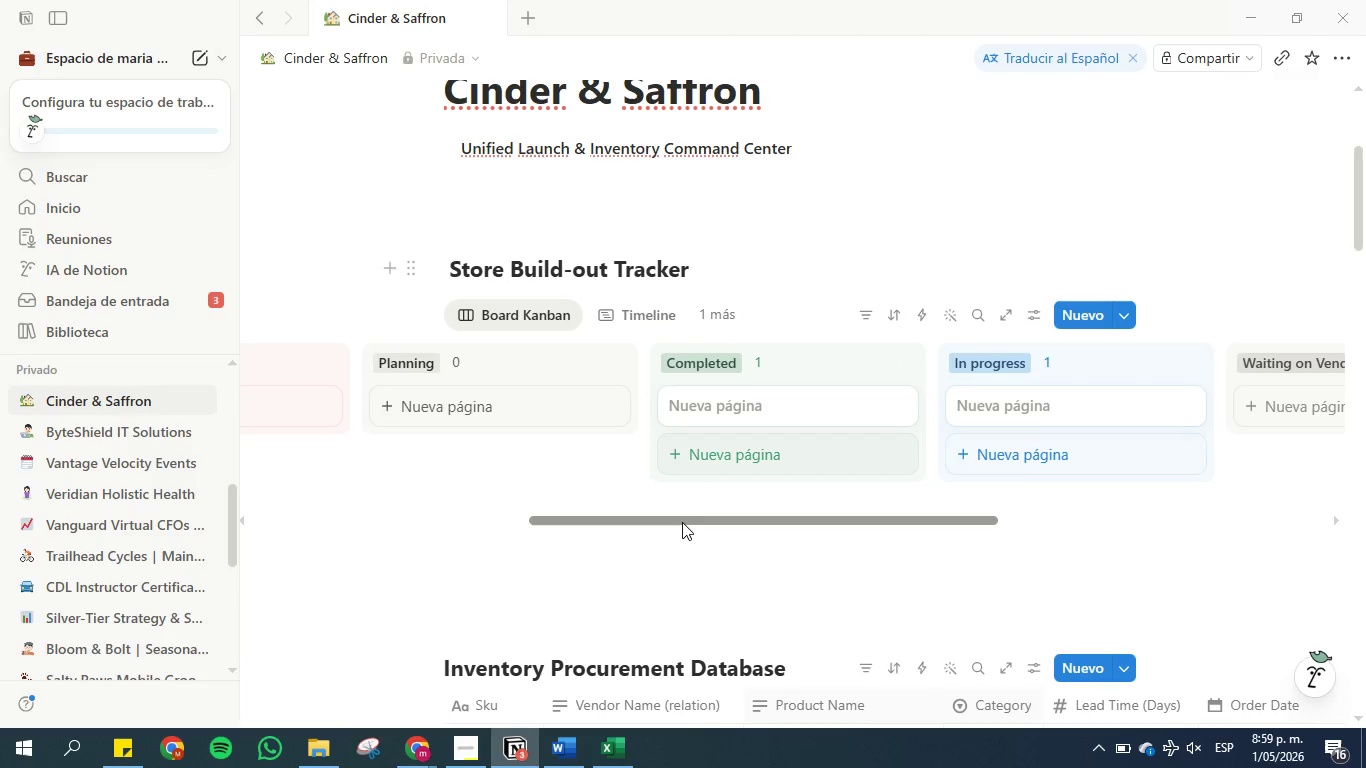 
left_click_drag(start_coordinate=[682, 522], to_coordinate=[873, 513])
 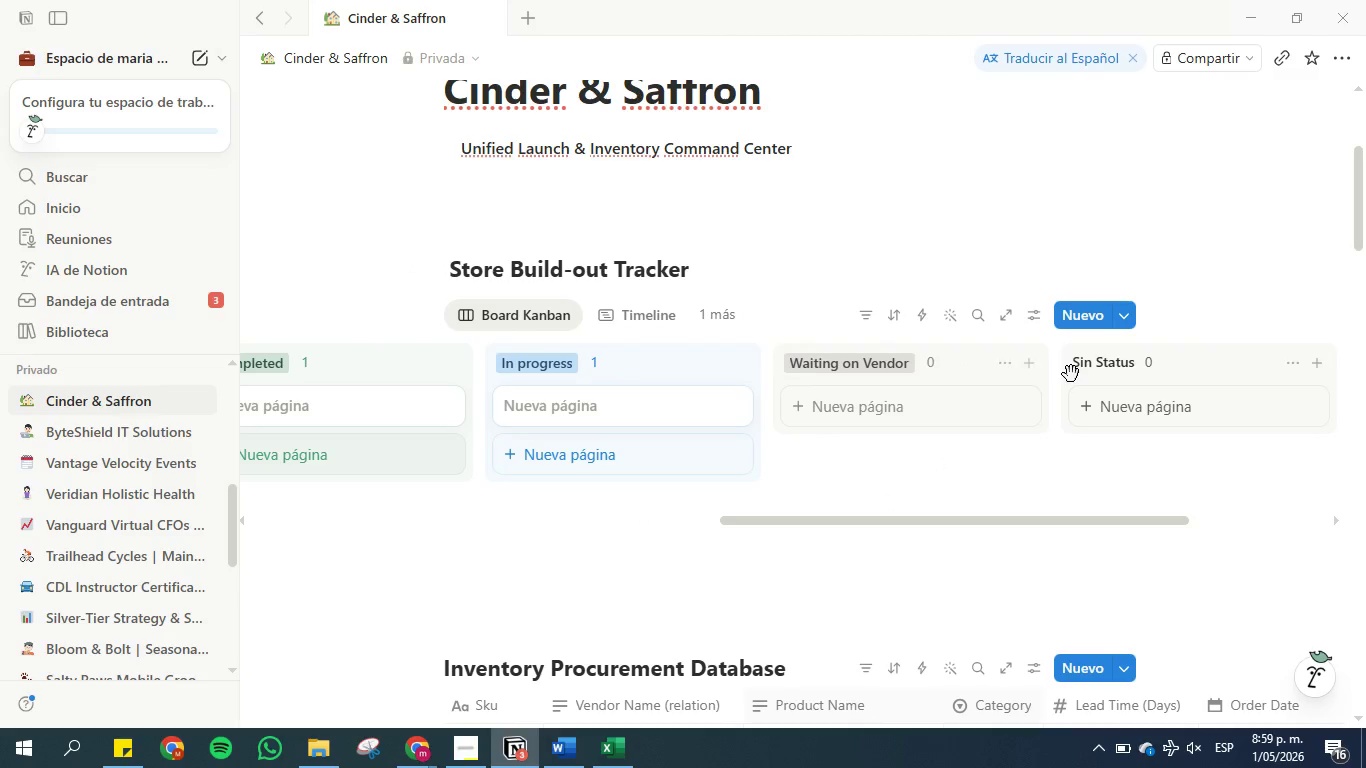 
mouse_move([906, 375])
 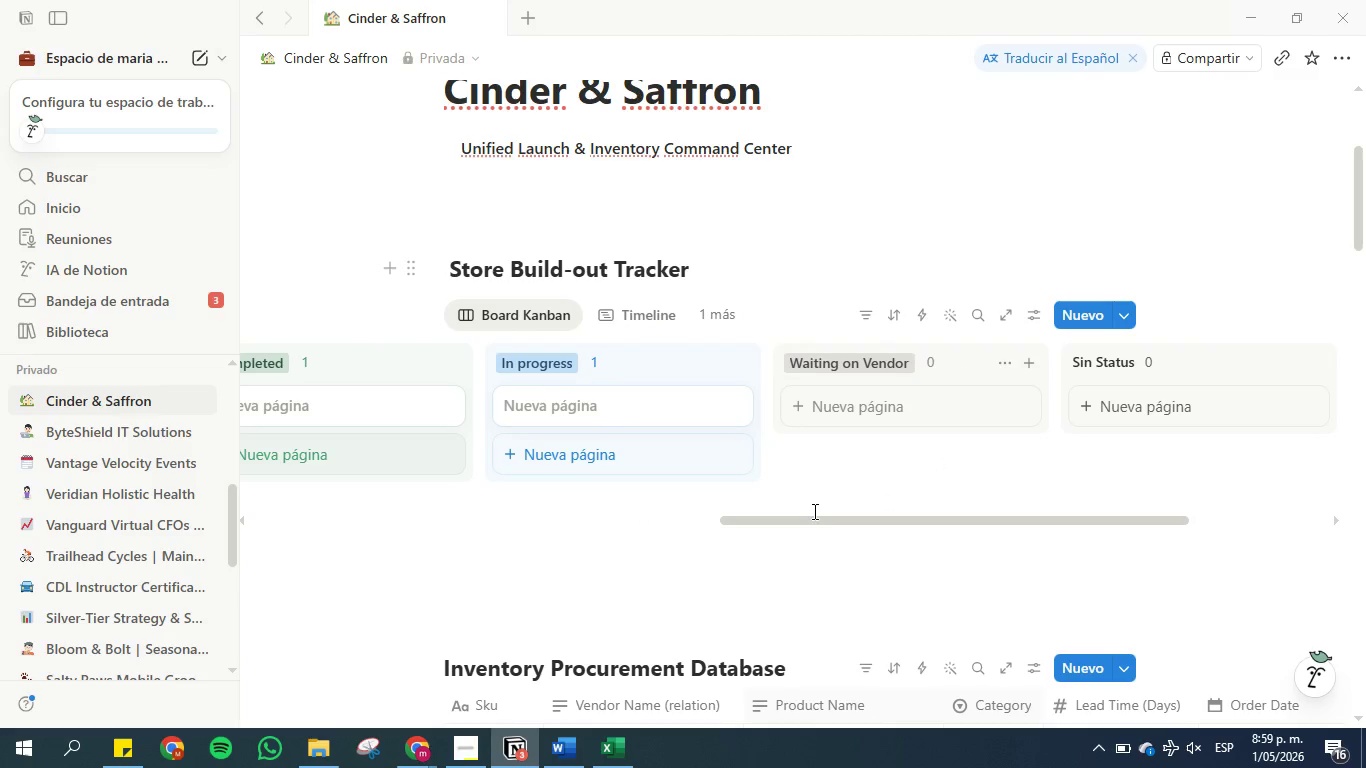 
left_click_drag(start_coordinate=[813, 521], to_coordinate=[335, 467])
 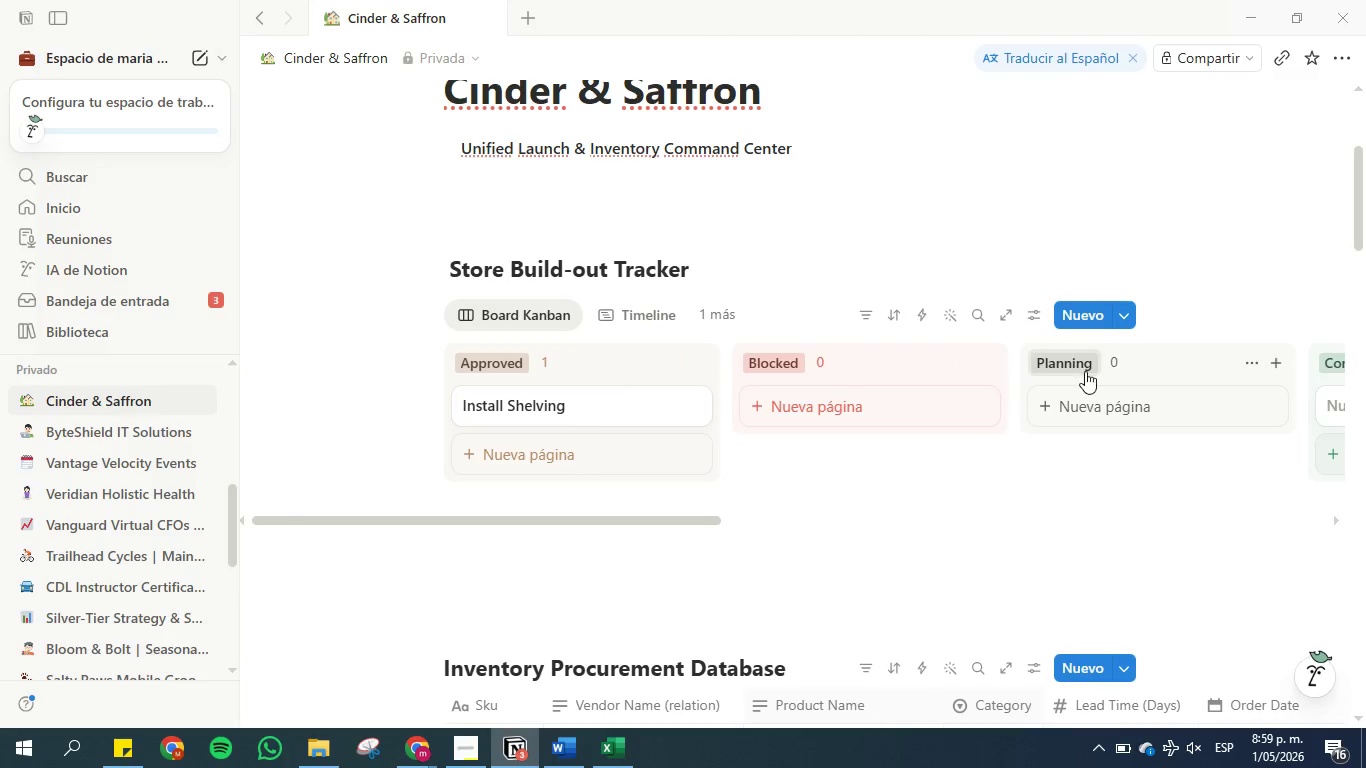 
left_click_drag(start_coordinate=[1074, 363], to_coordinate=[509, 366])
 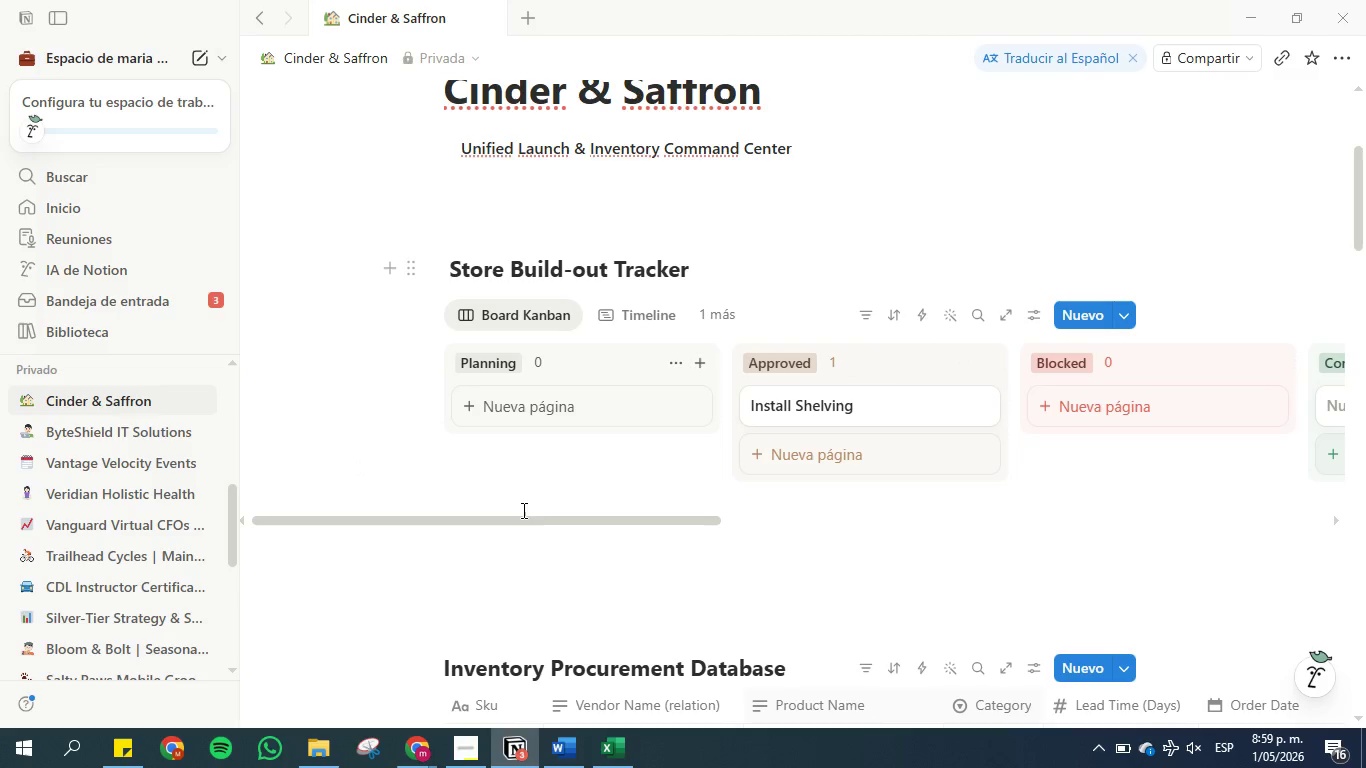 
left_click_drag(start_coordinate=[522, 521], to_coordinate=[702, 521])
 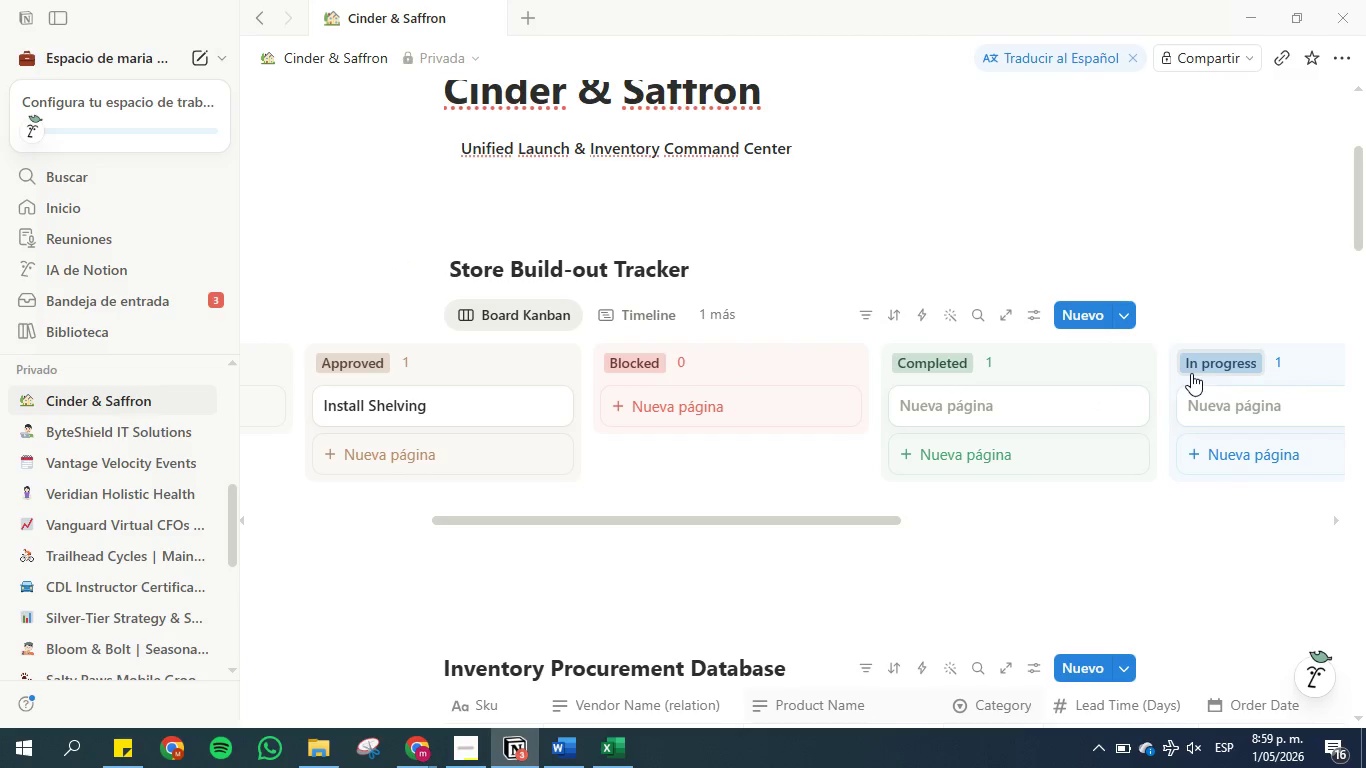 
left_click_drag(start_coordinate=[1208, 369], to_coordinate=[682, 348])
 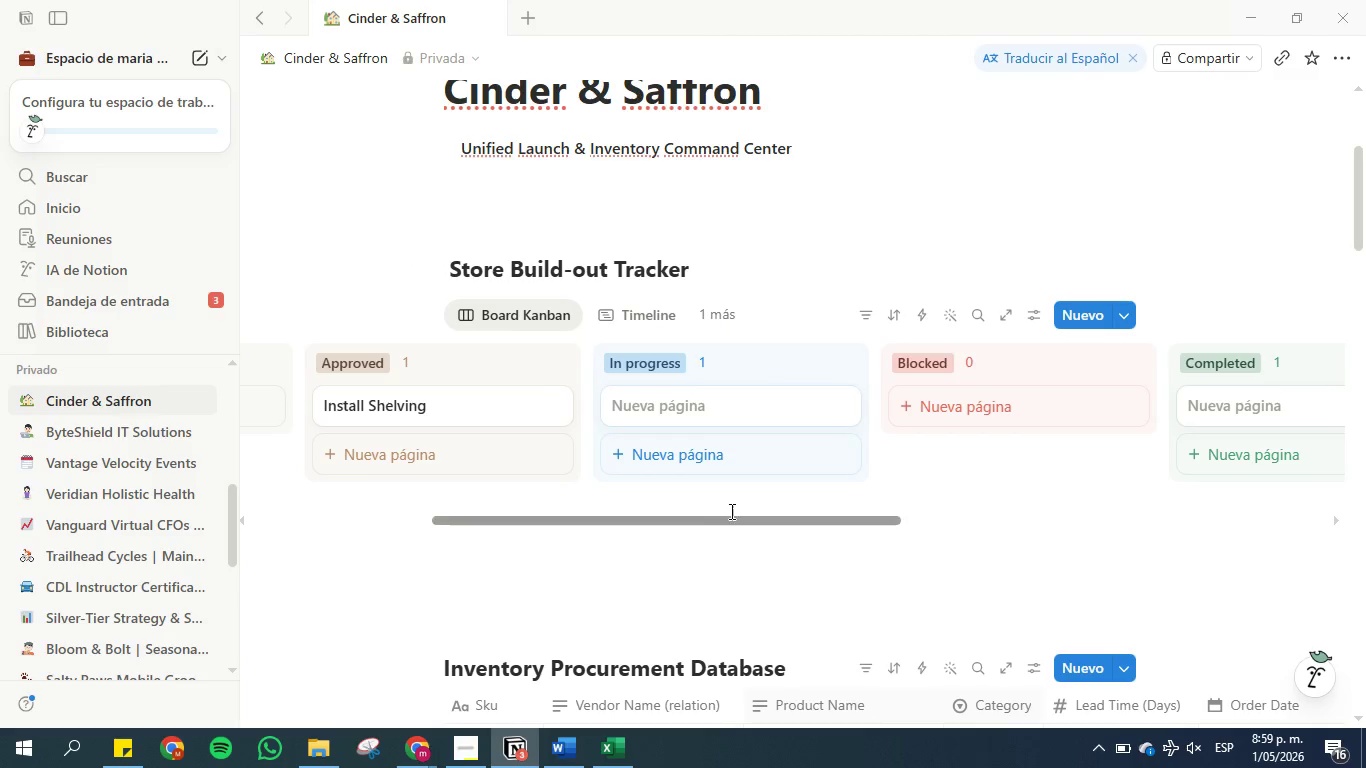 
left_click_drag(start_coordinate=[732, 520], to_coordinate=[928, 513])
 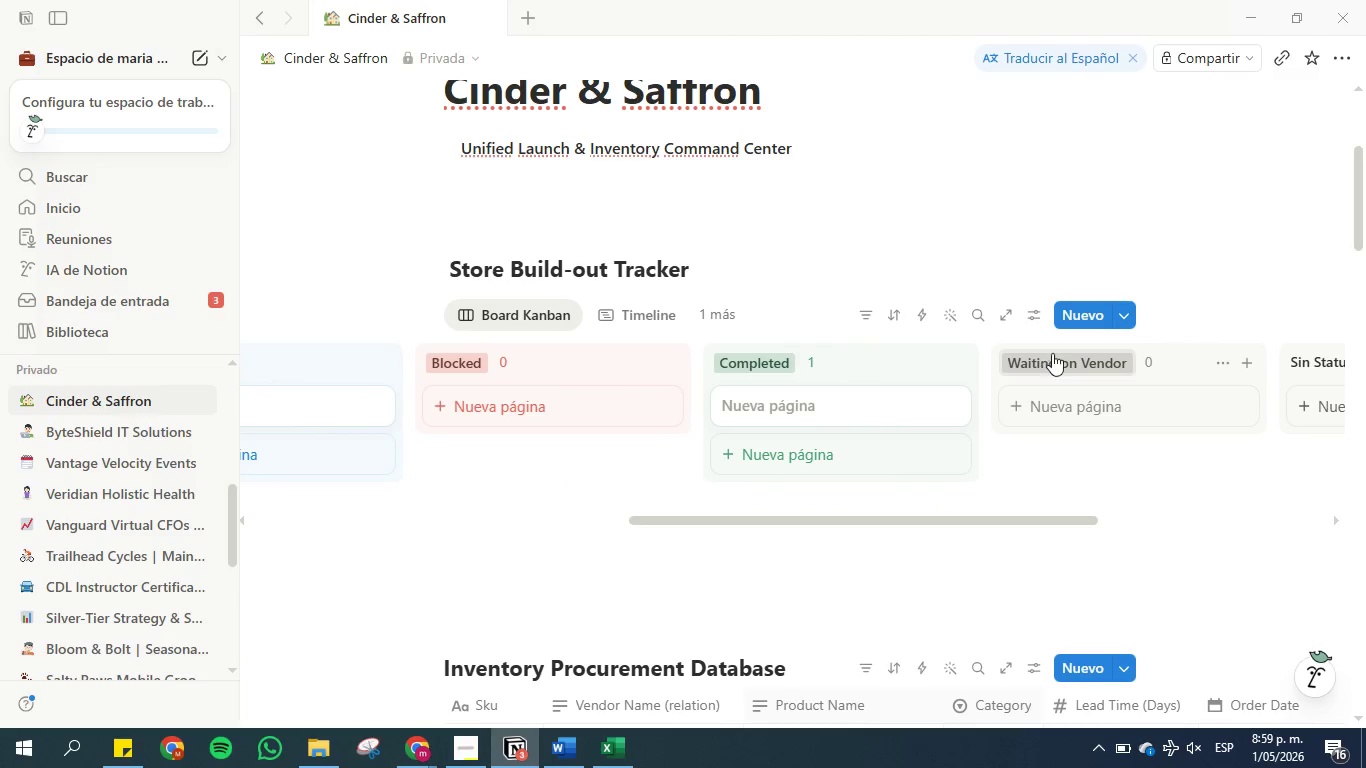 
left_click_drag(start_coordinate=[1054, 352], to_coordinate=[467, 353])
 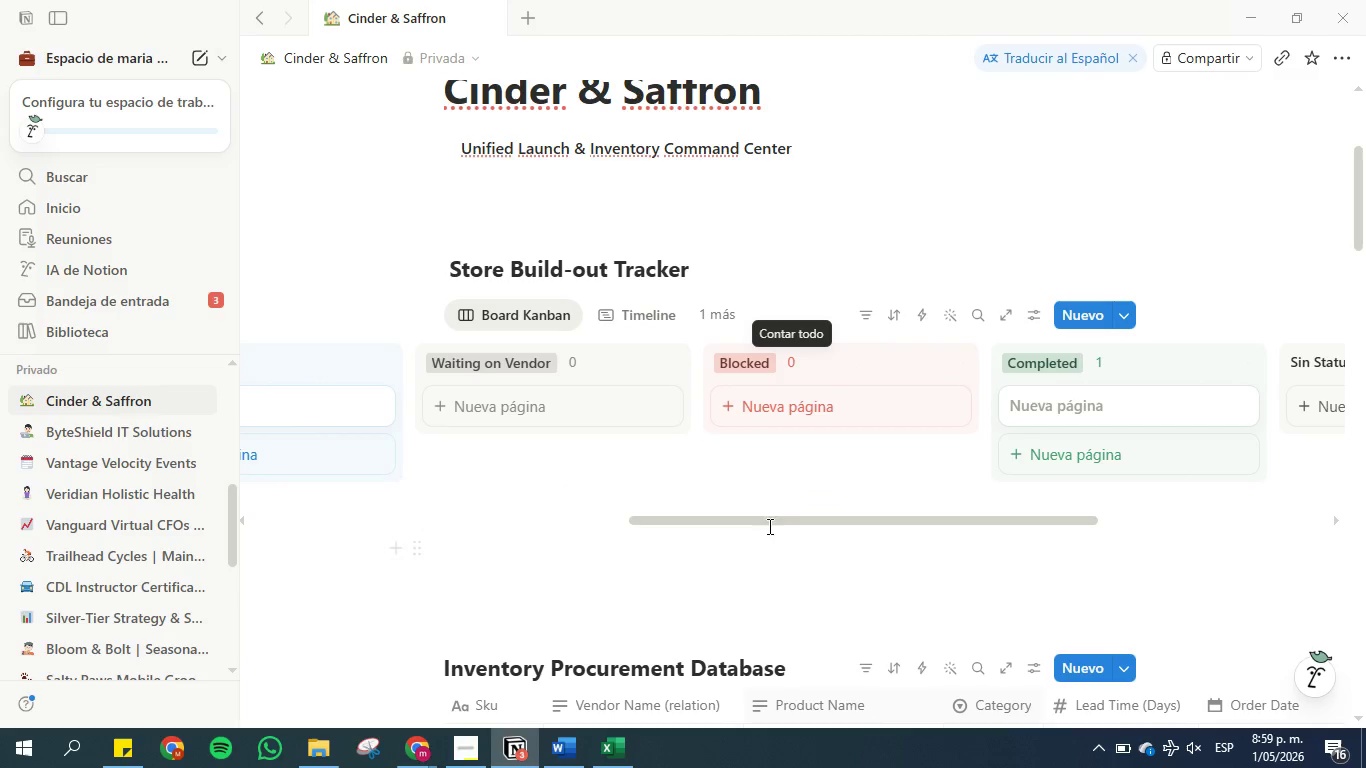 
left_click_drag(start_coordinate=[765, 517], to_coordinate=[332, 463])
 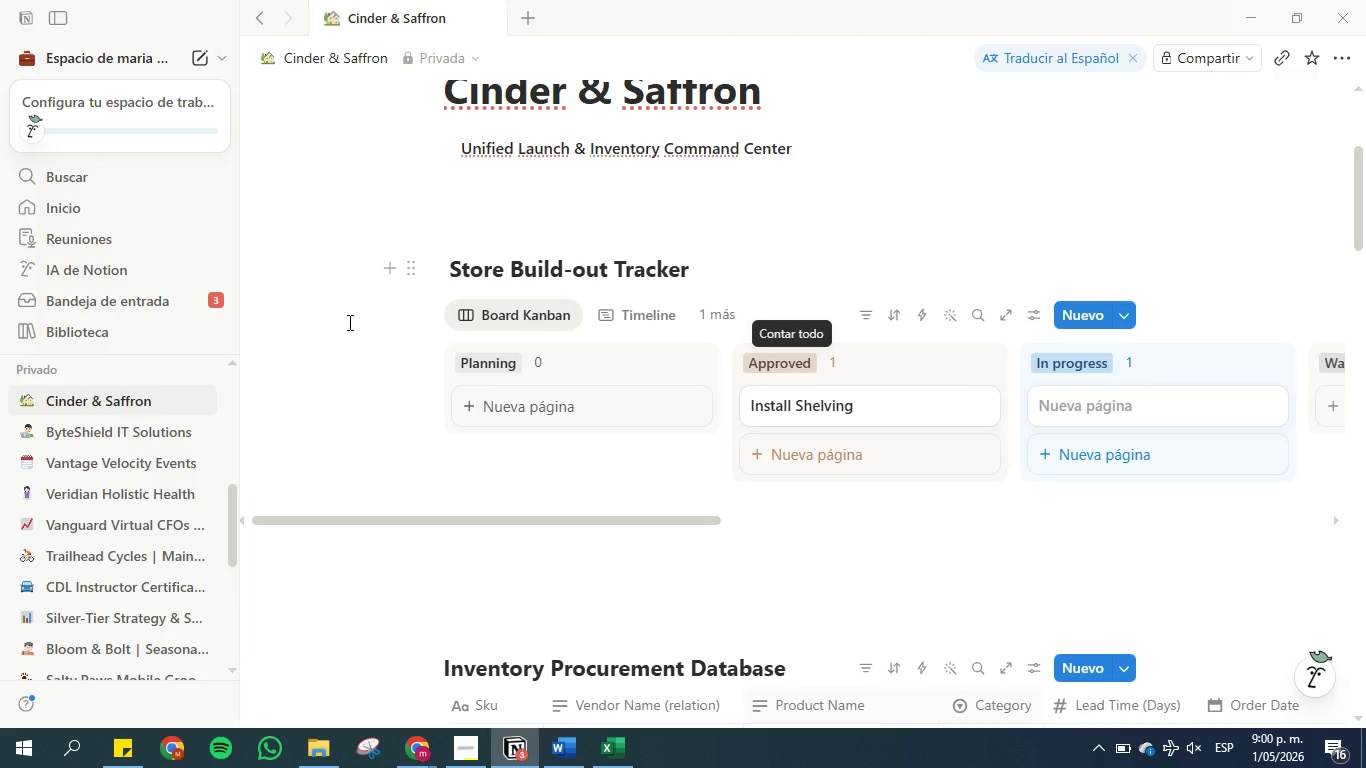 
wait(19.64)
 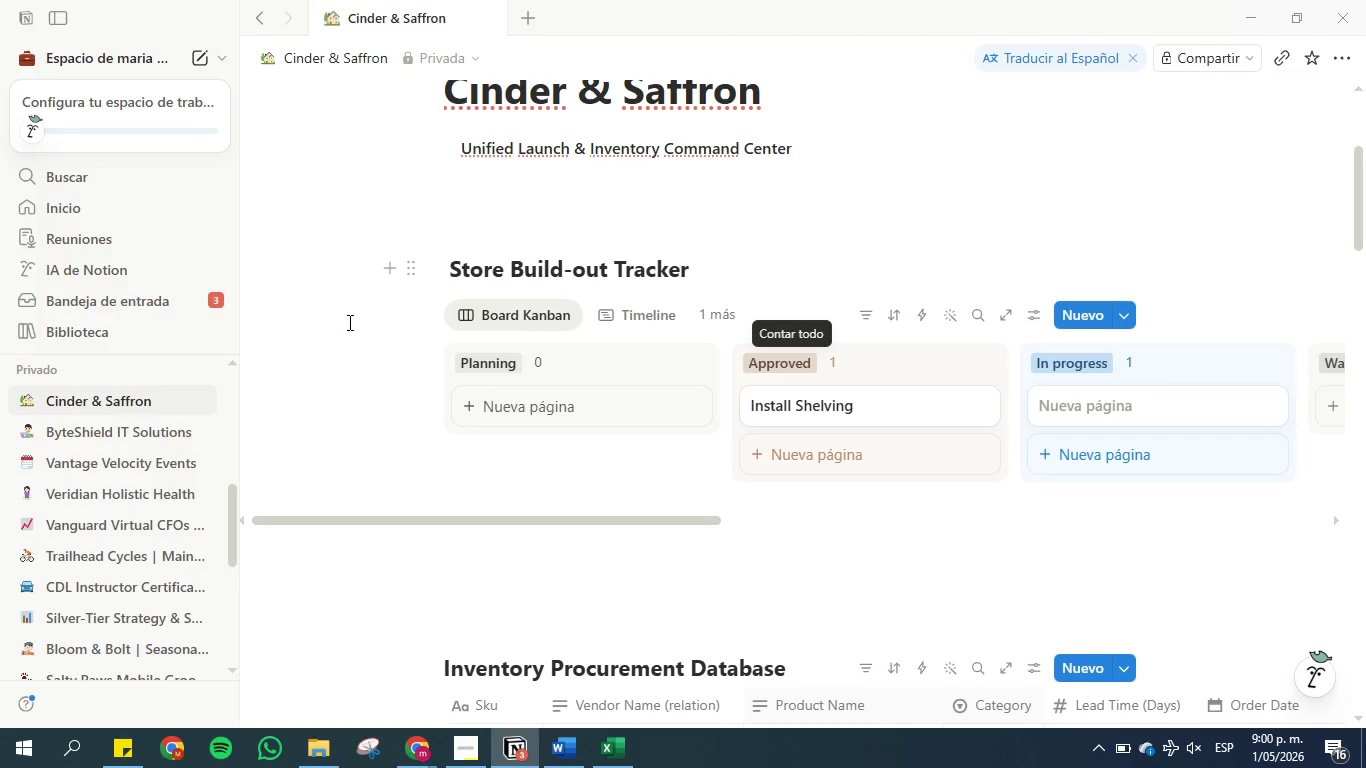 
left_click([730, 309])
 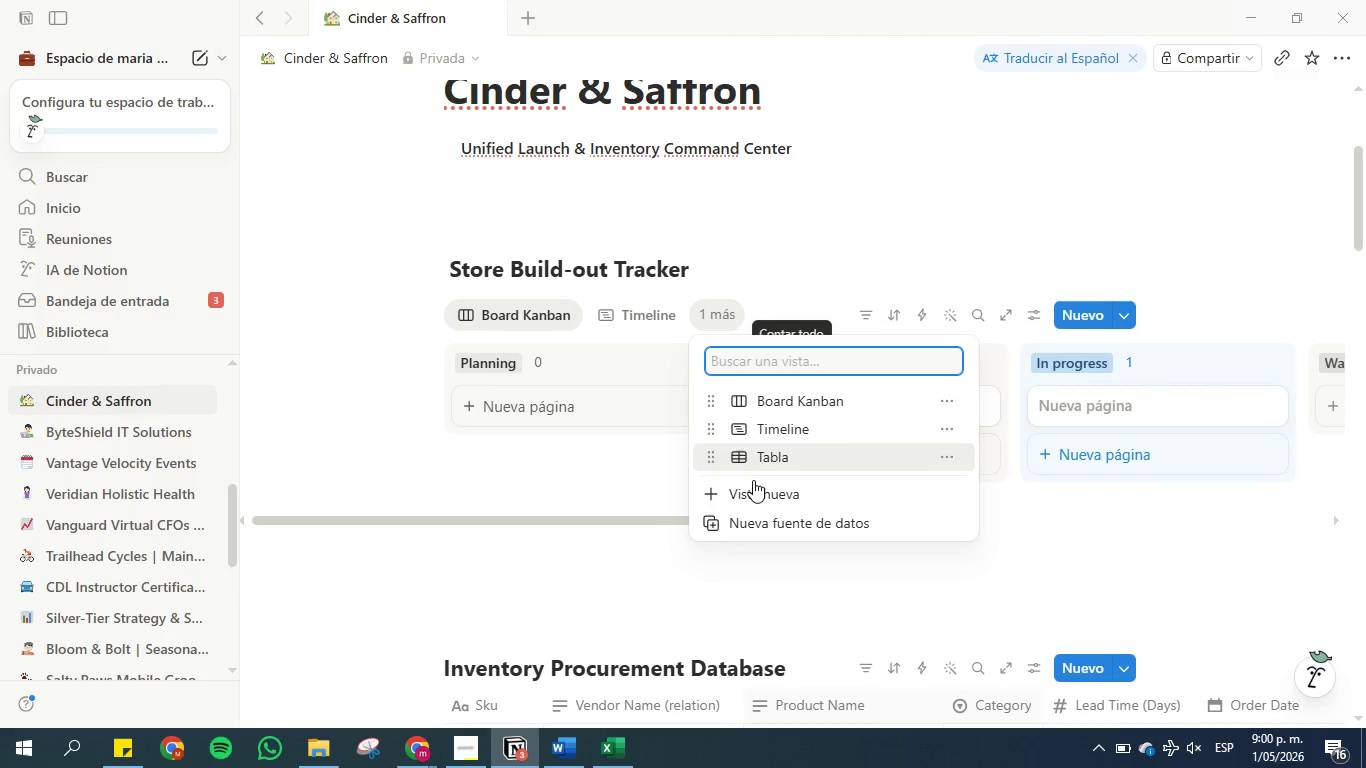 
left_click([754, 489])
 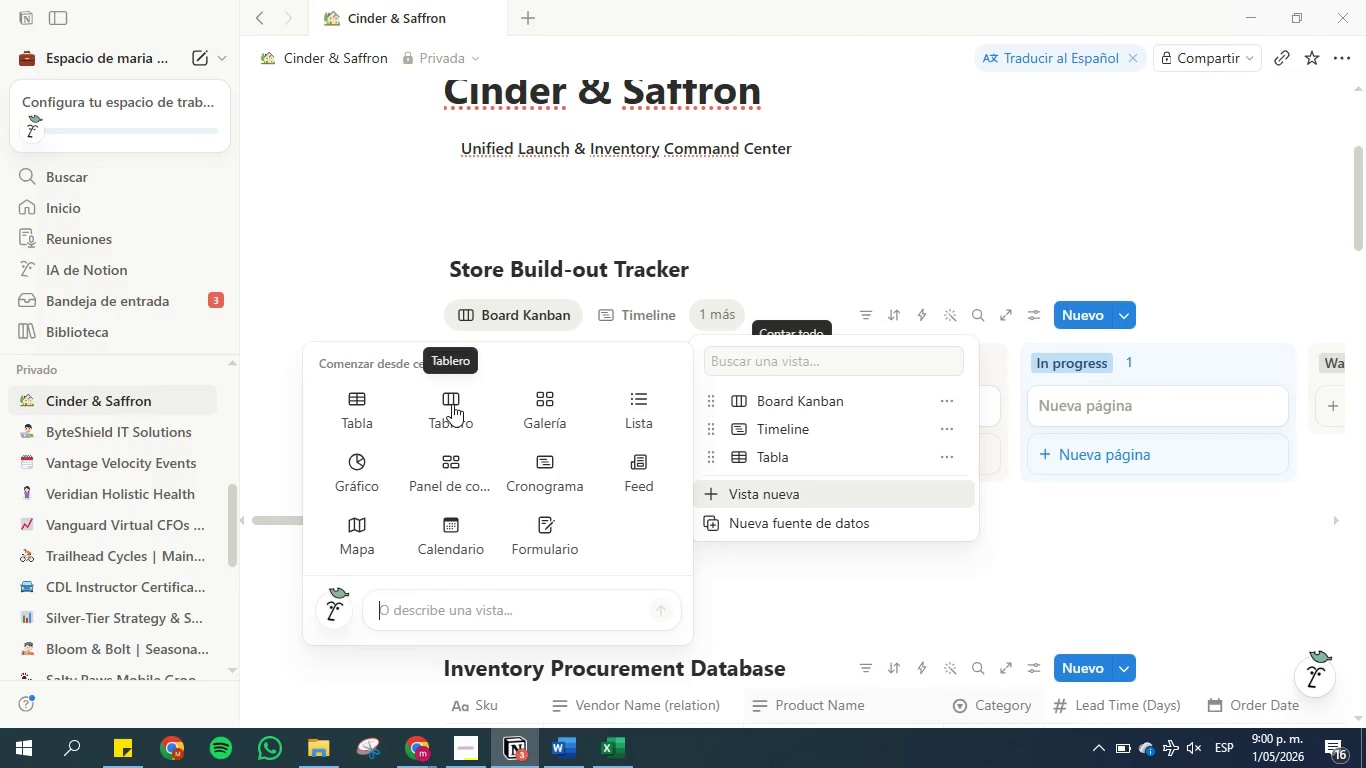 
left_click([367, 405])
 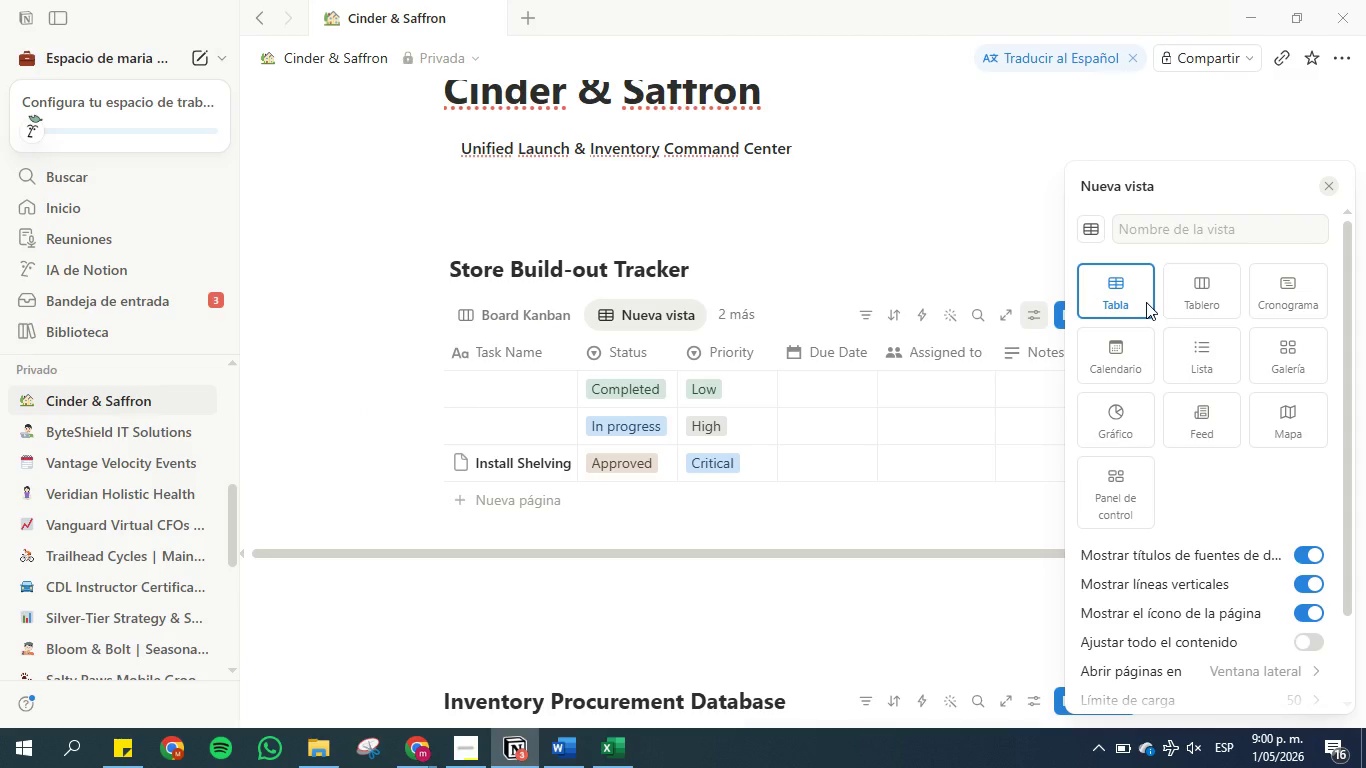 
wait(8.39)
 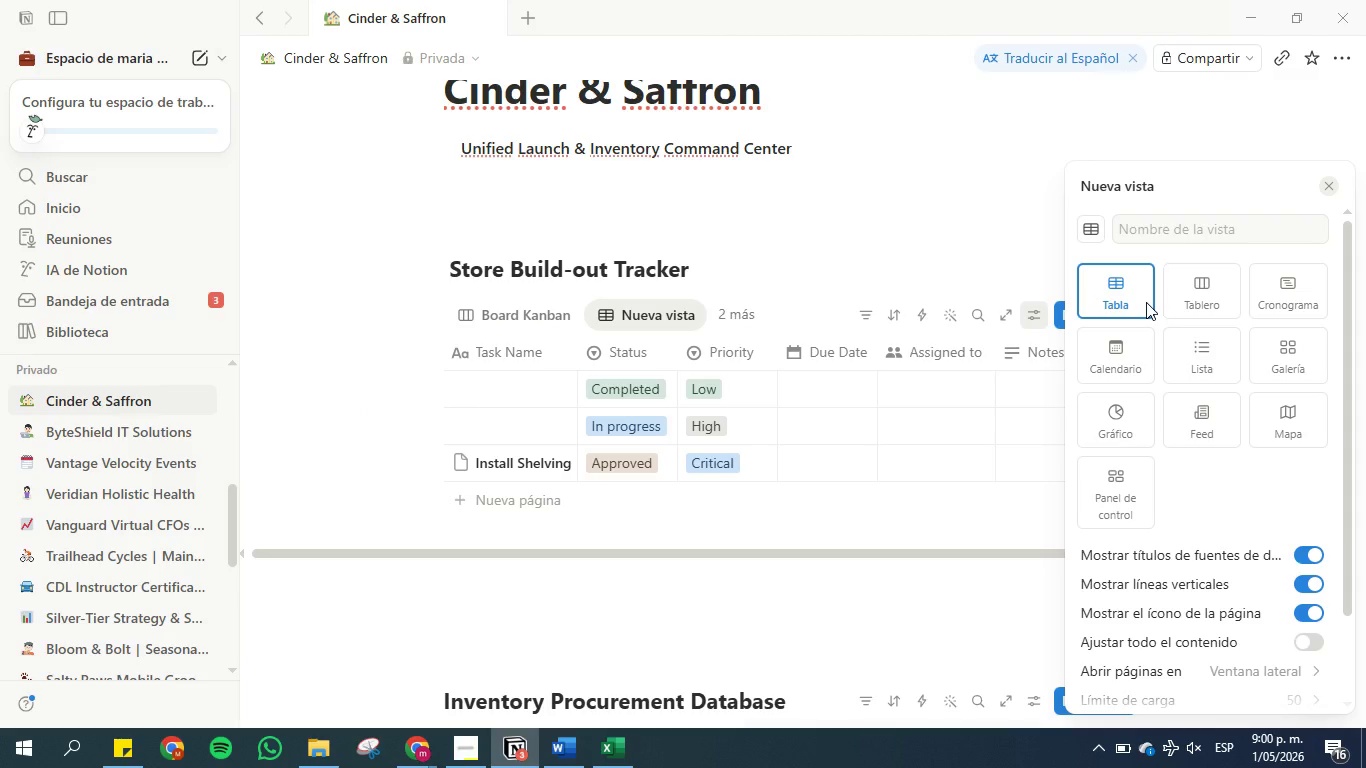 
left_click([1192, 232])
 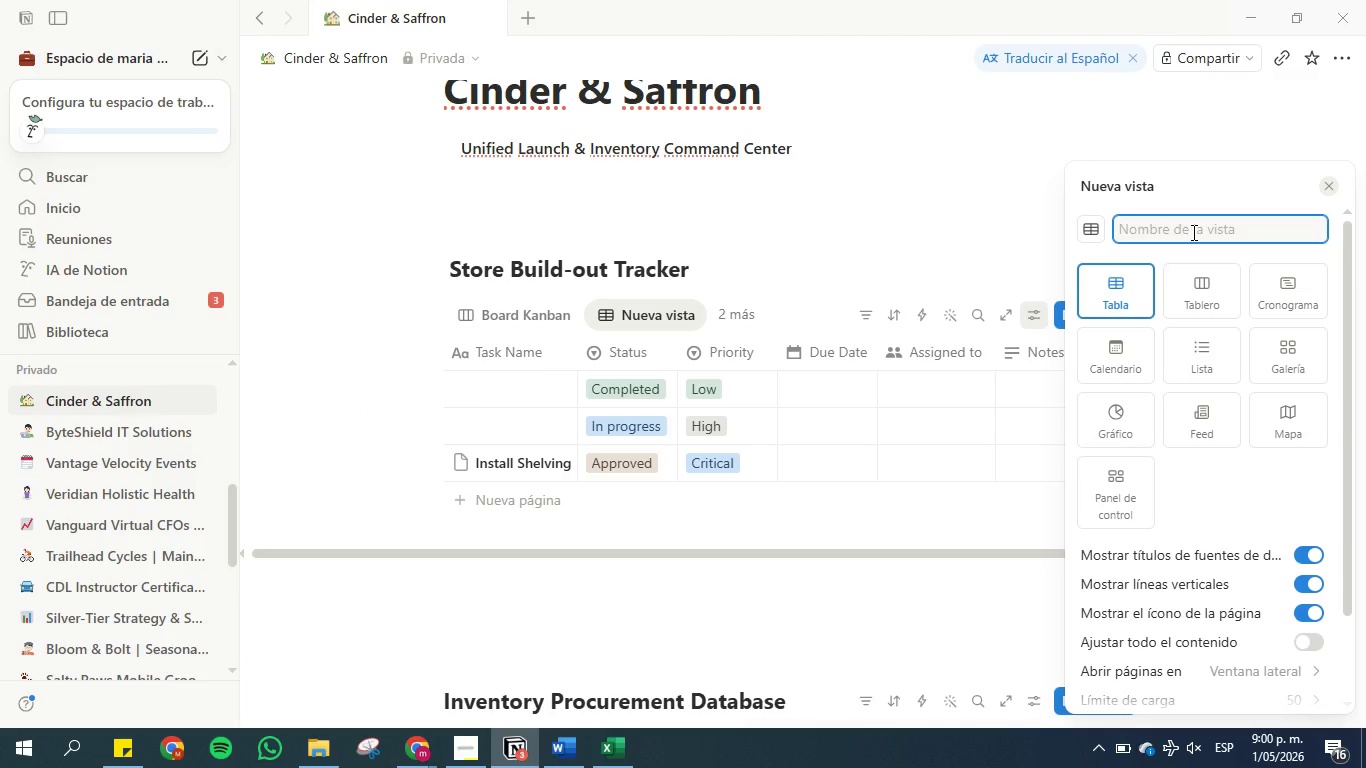 
type(Overdue High Prio)
 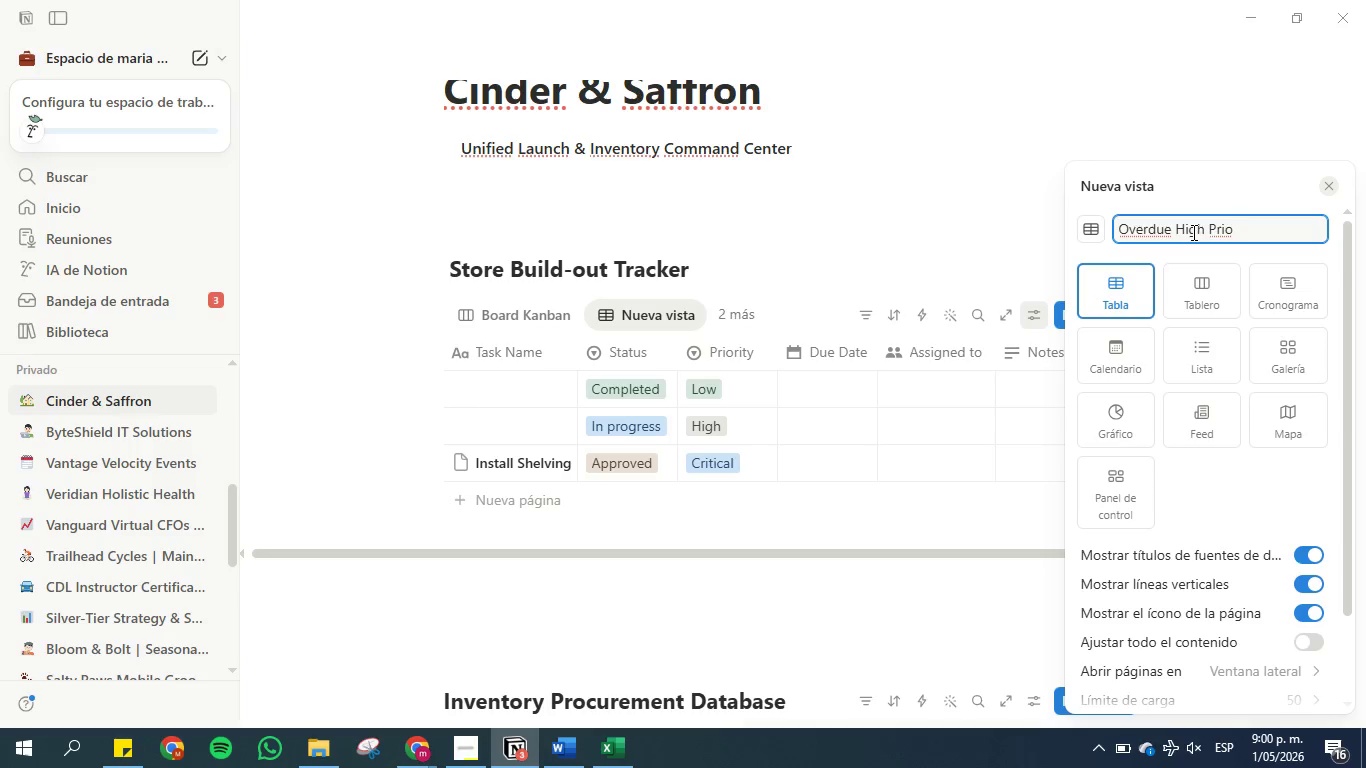 
type(rity)
 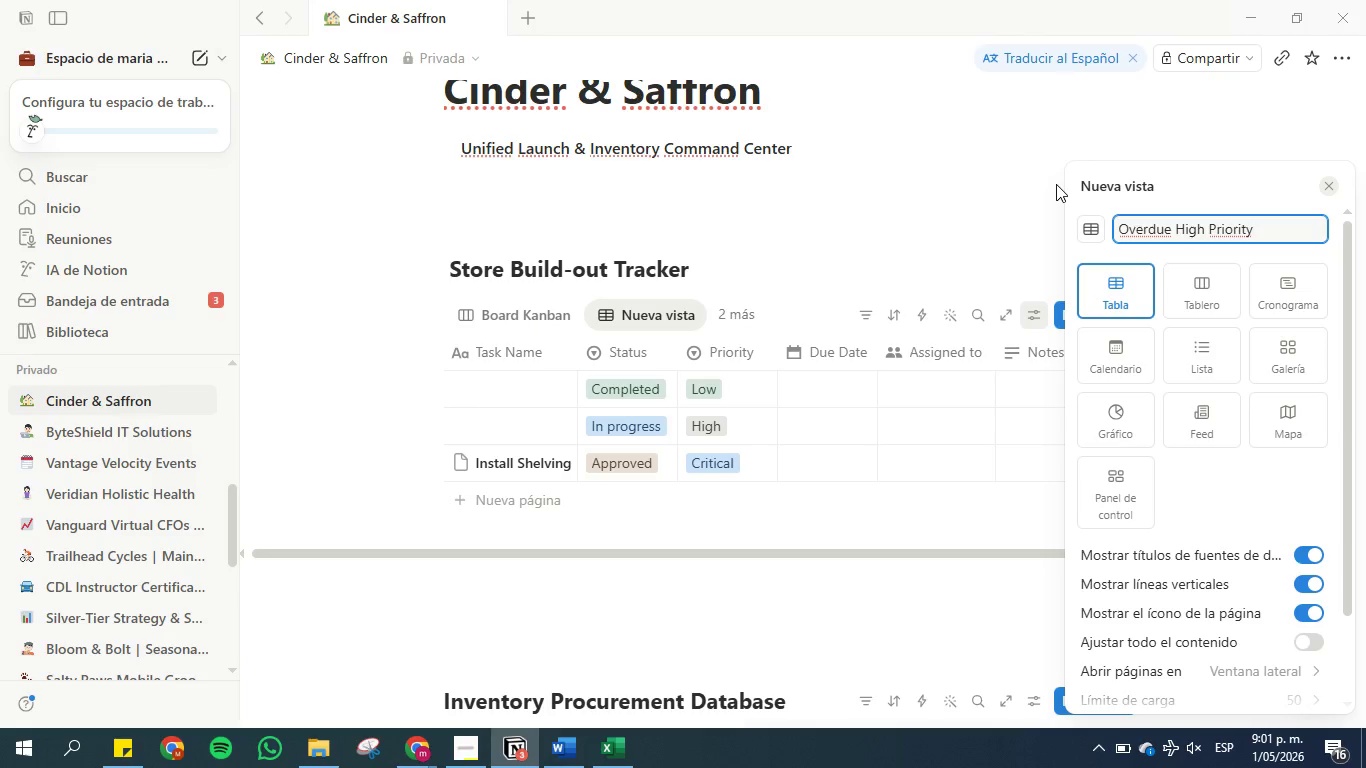 
wait(9.14)
 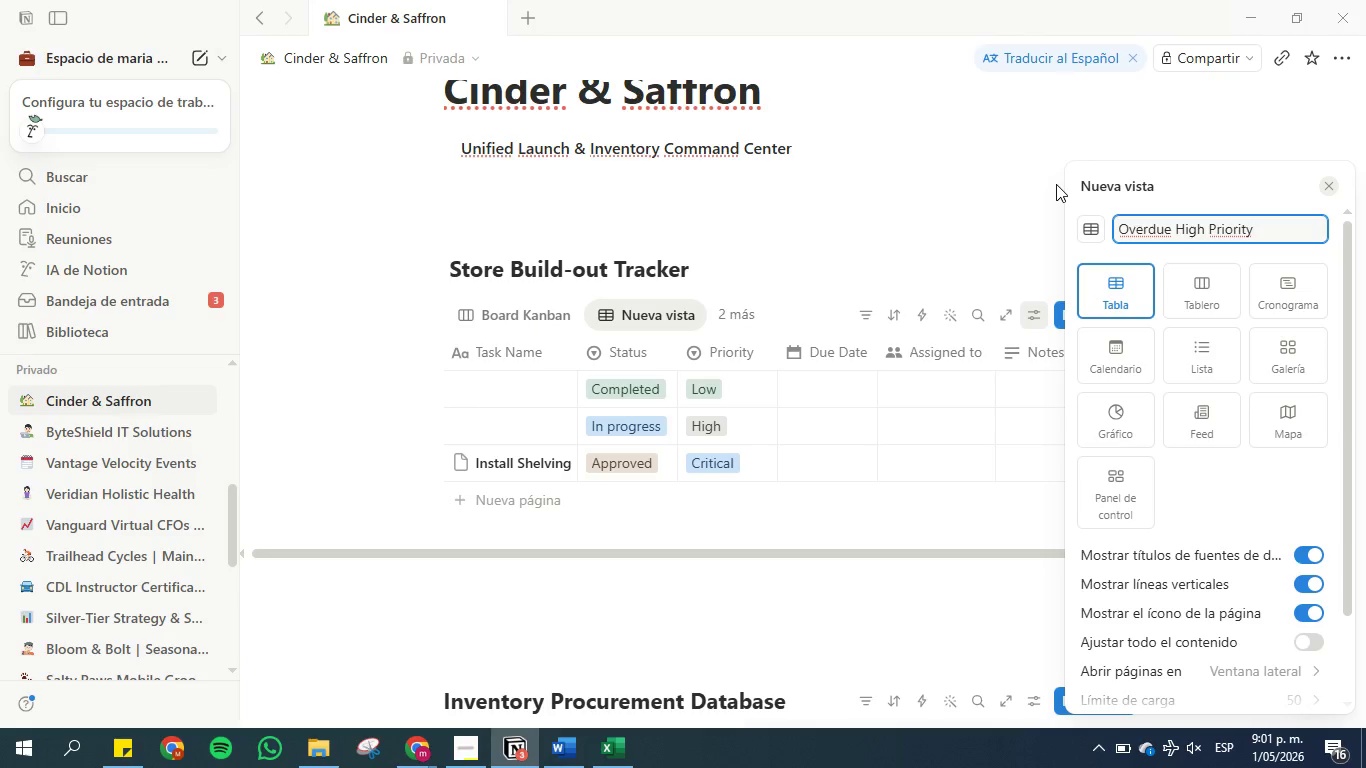 
scroll: coordinate [1182, 444], scroll_direction: down, amount: 3.0
 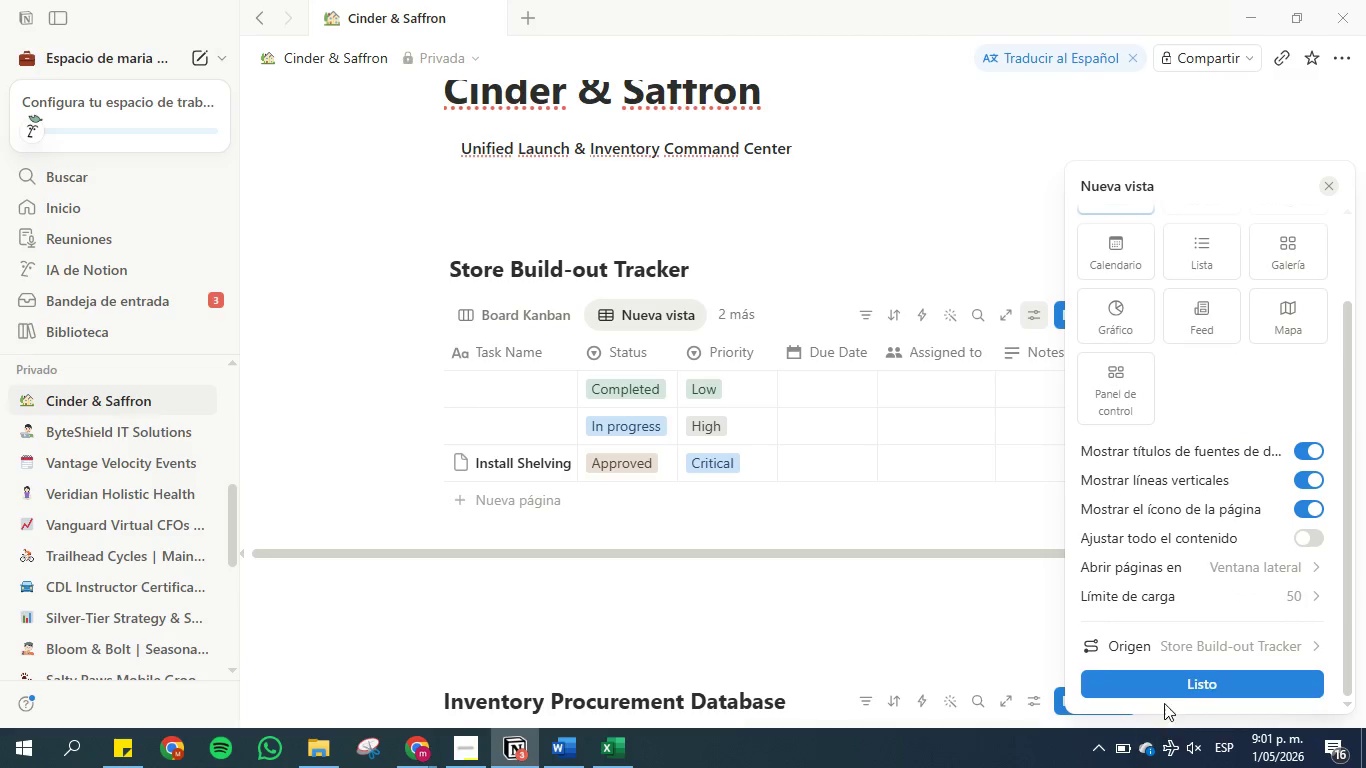 
left_click([1164, 691])
 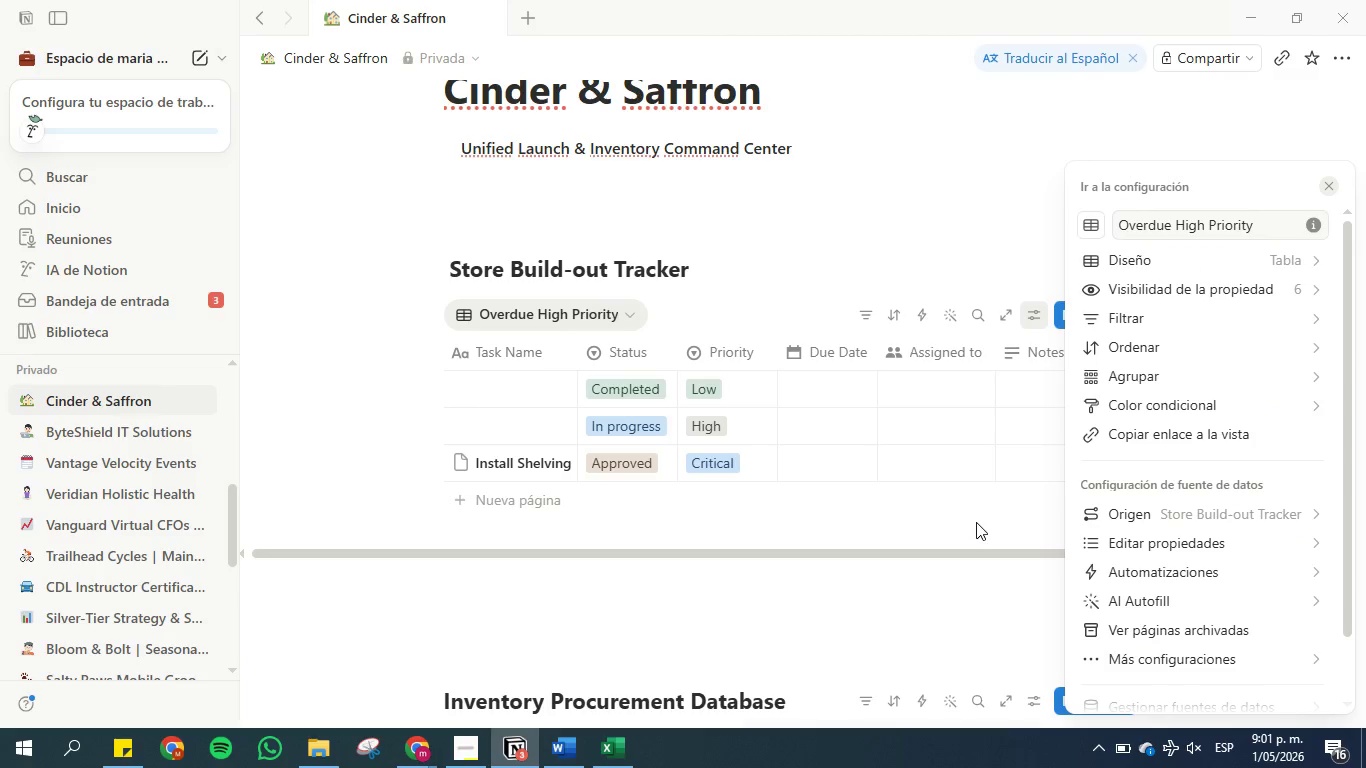 
scroll: coordinate [1202, 663], scroll_direction: down, amount: 12.0
 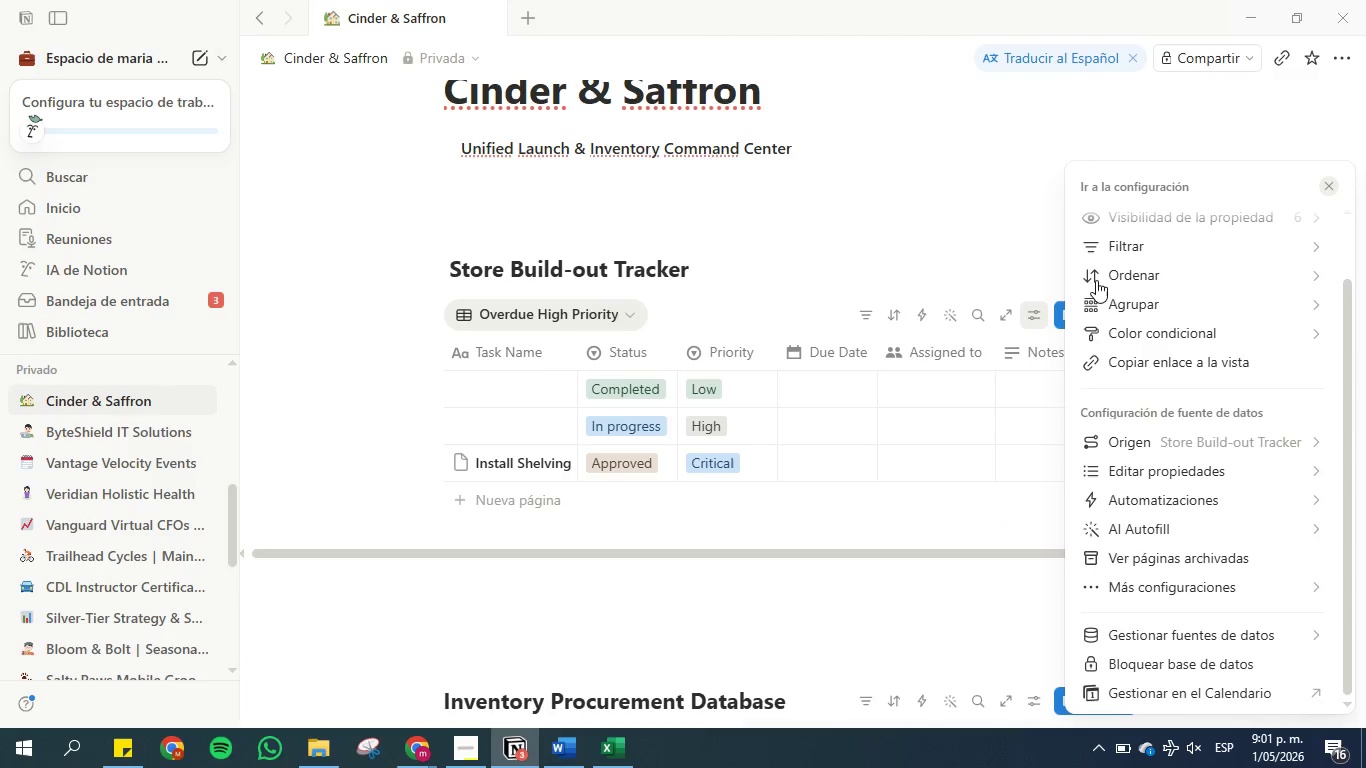 
scroll: coordinate [1138, 361], scroll_direction: up, amount: 7.0
 